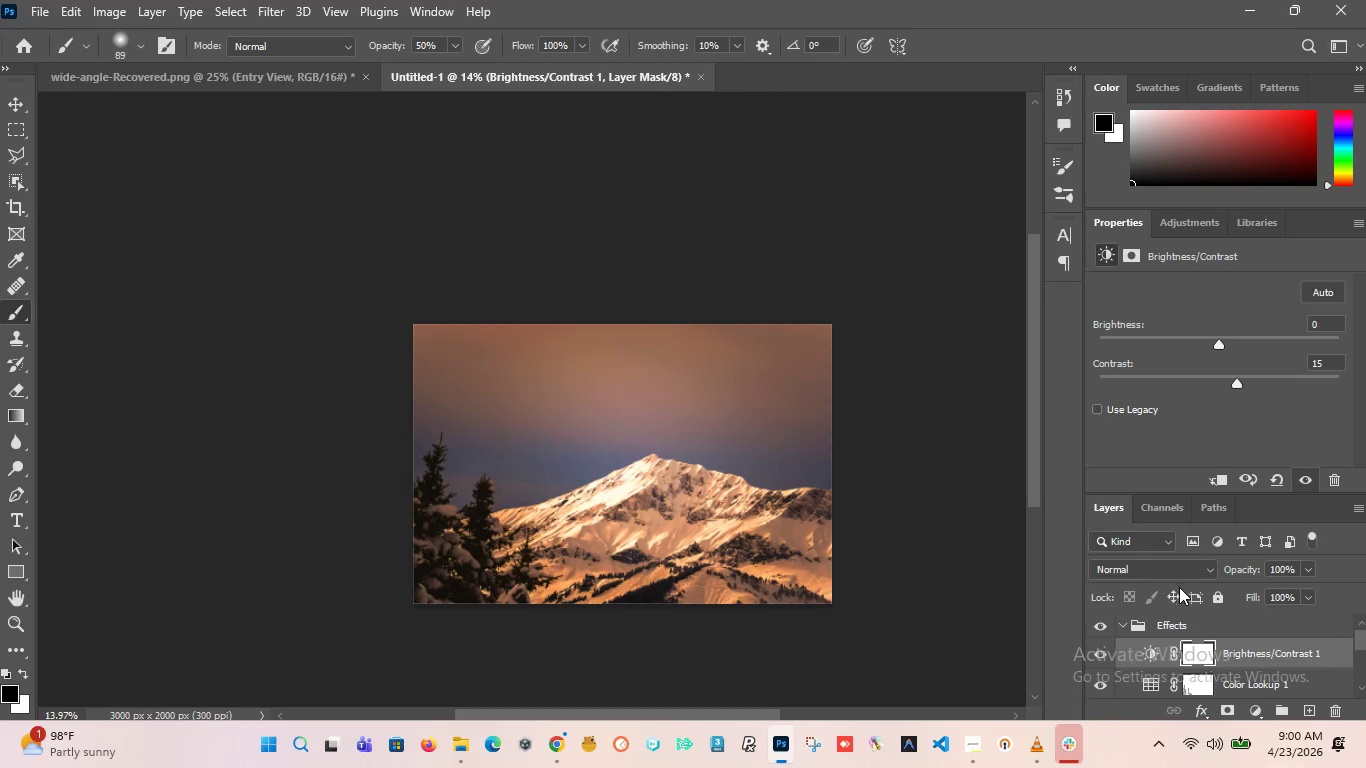 
left_click([1178, 223])
 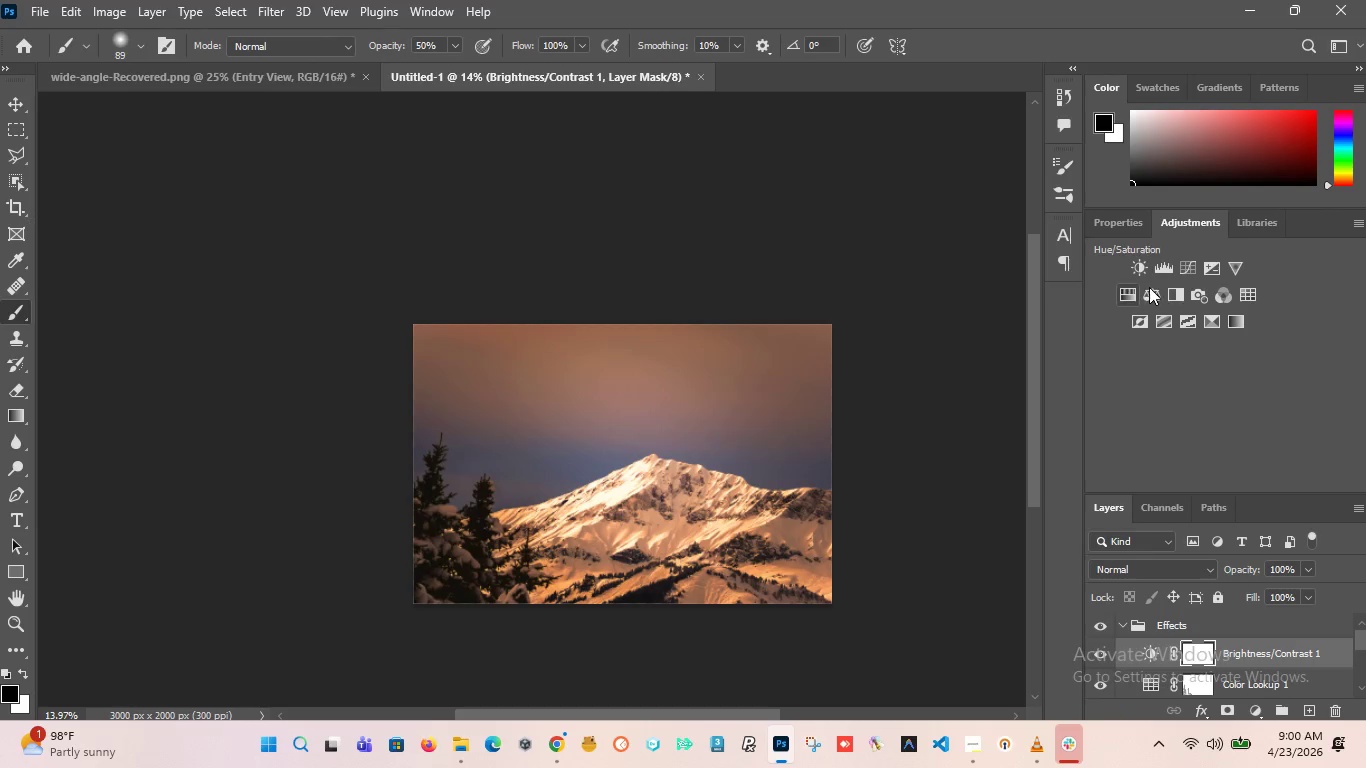 
wait(13.03)
 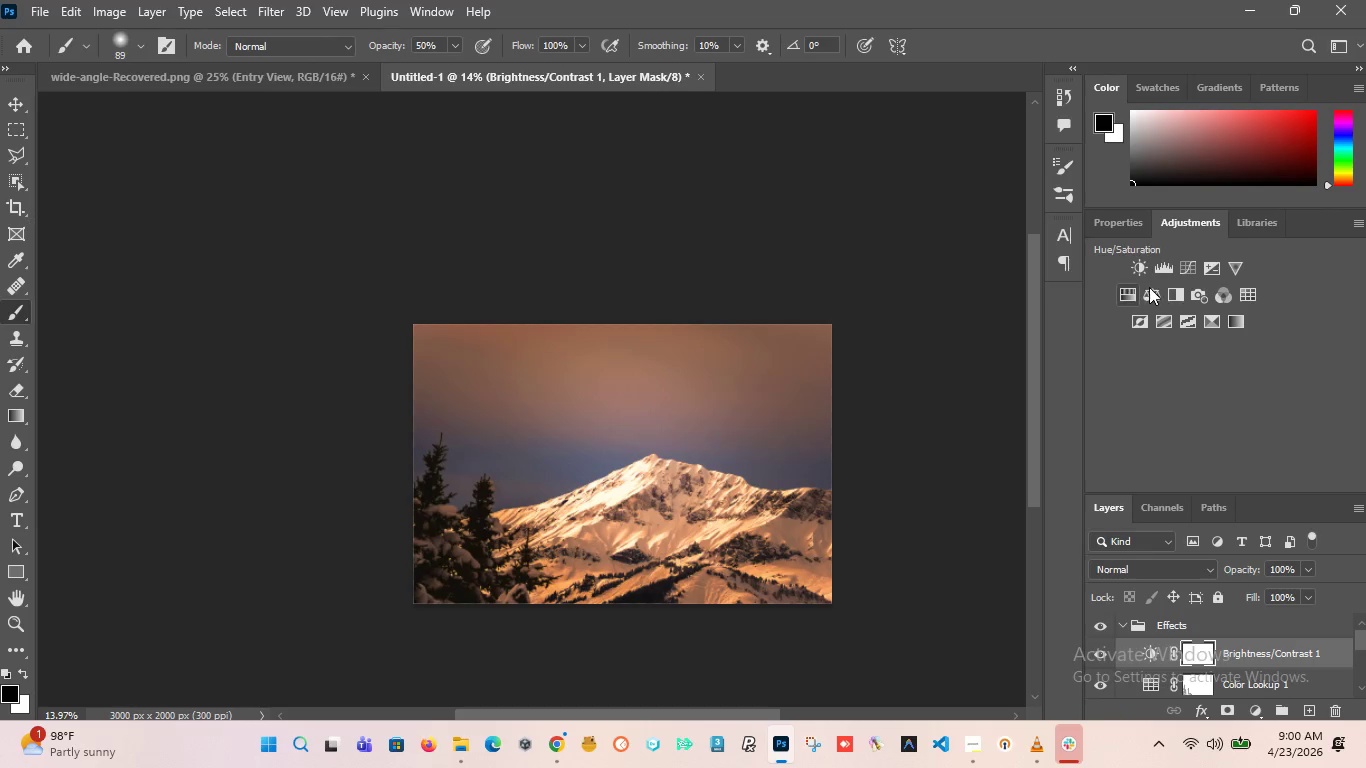 
left_click([1150, 288])
 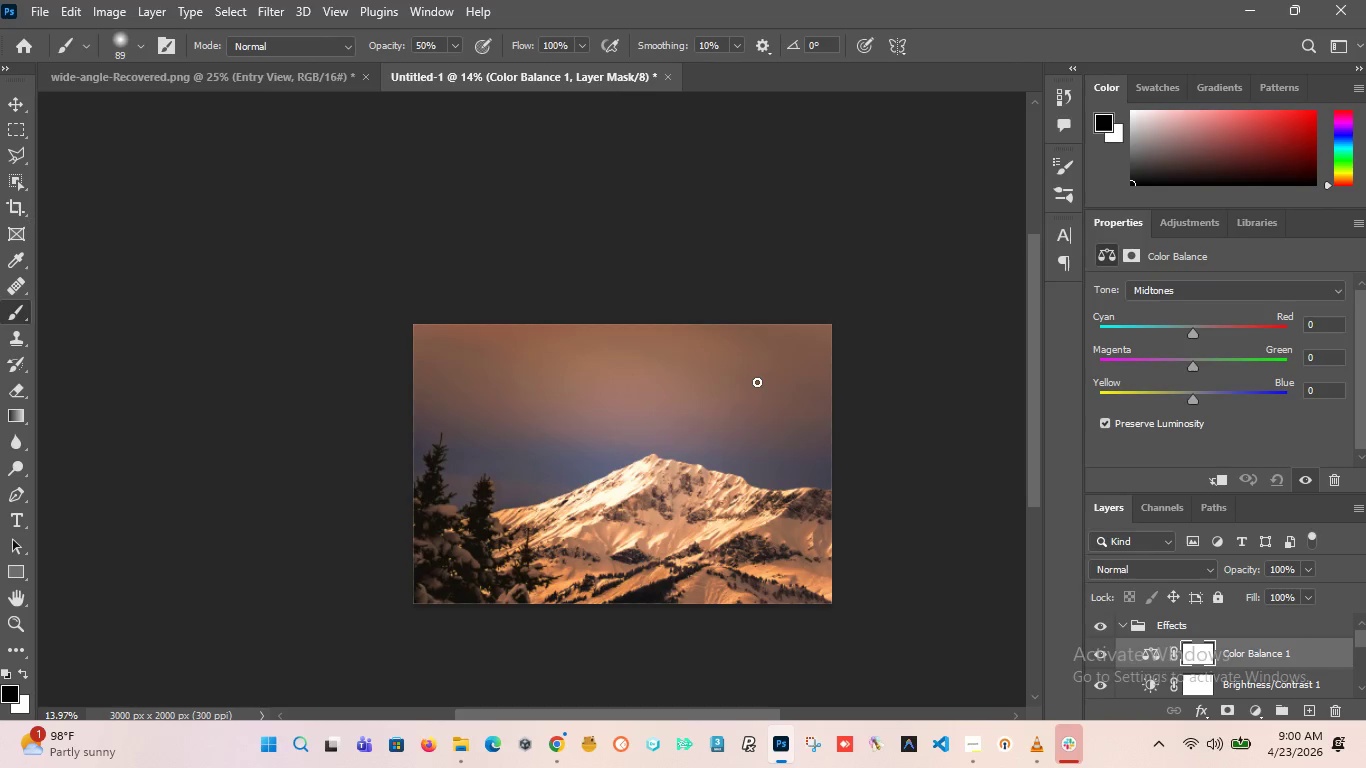 
hold_key(key=AltLeft, duration=1.94)
scroll: coordinate [609, 468], scroll_direction: up, amount: 2.0
 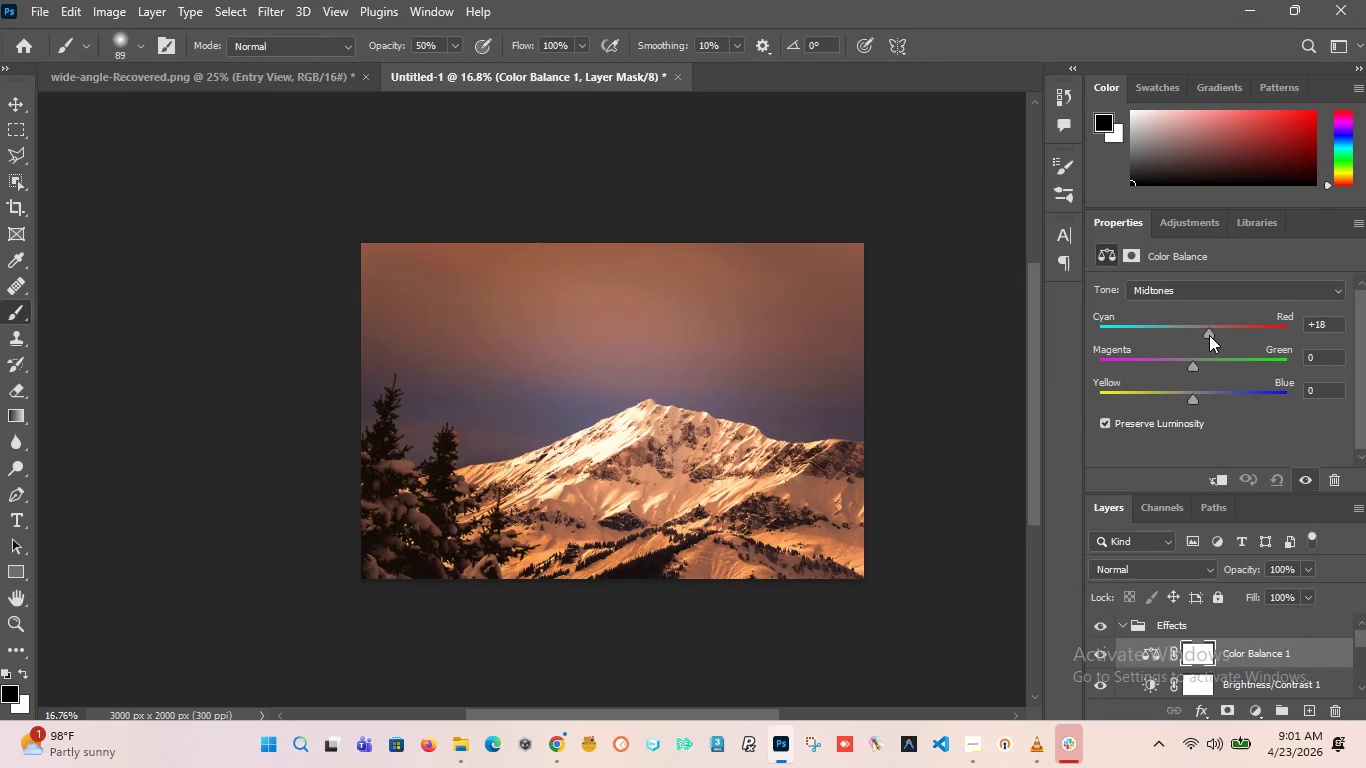 
left_click([1193, 335])
 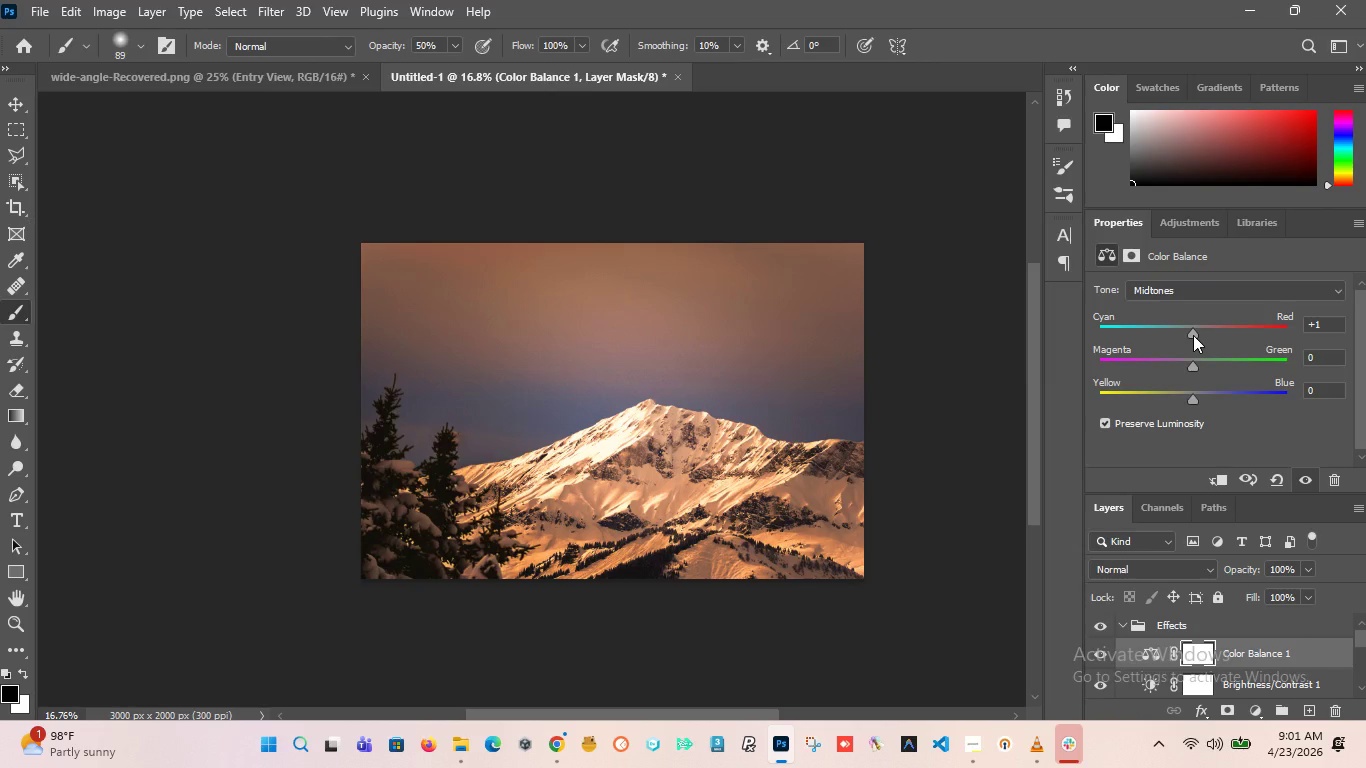 
key(Control+Z)
 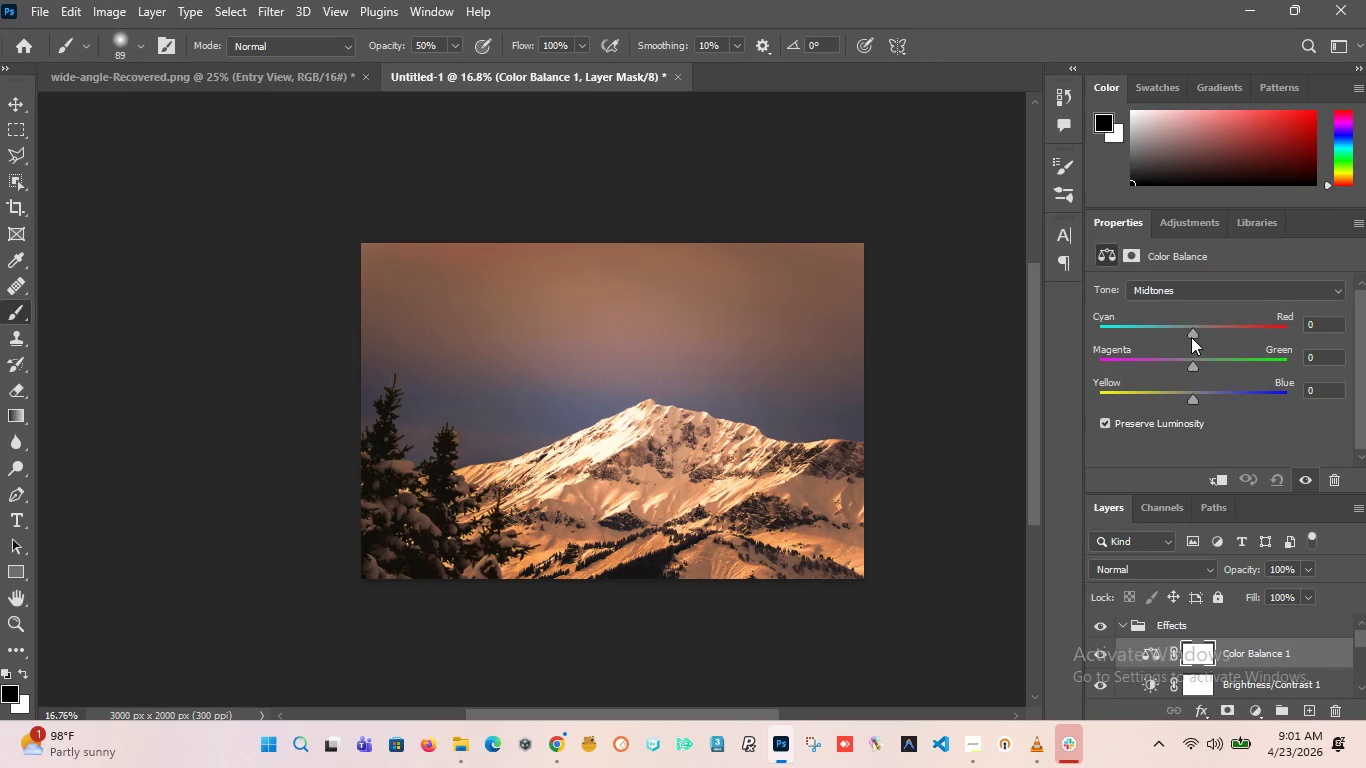 
left_click_drag(start_coordinate=[1191, 336], to_coordinate=[1175, 349])
 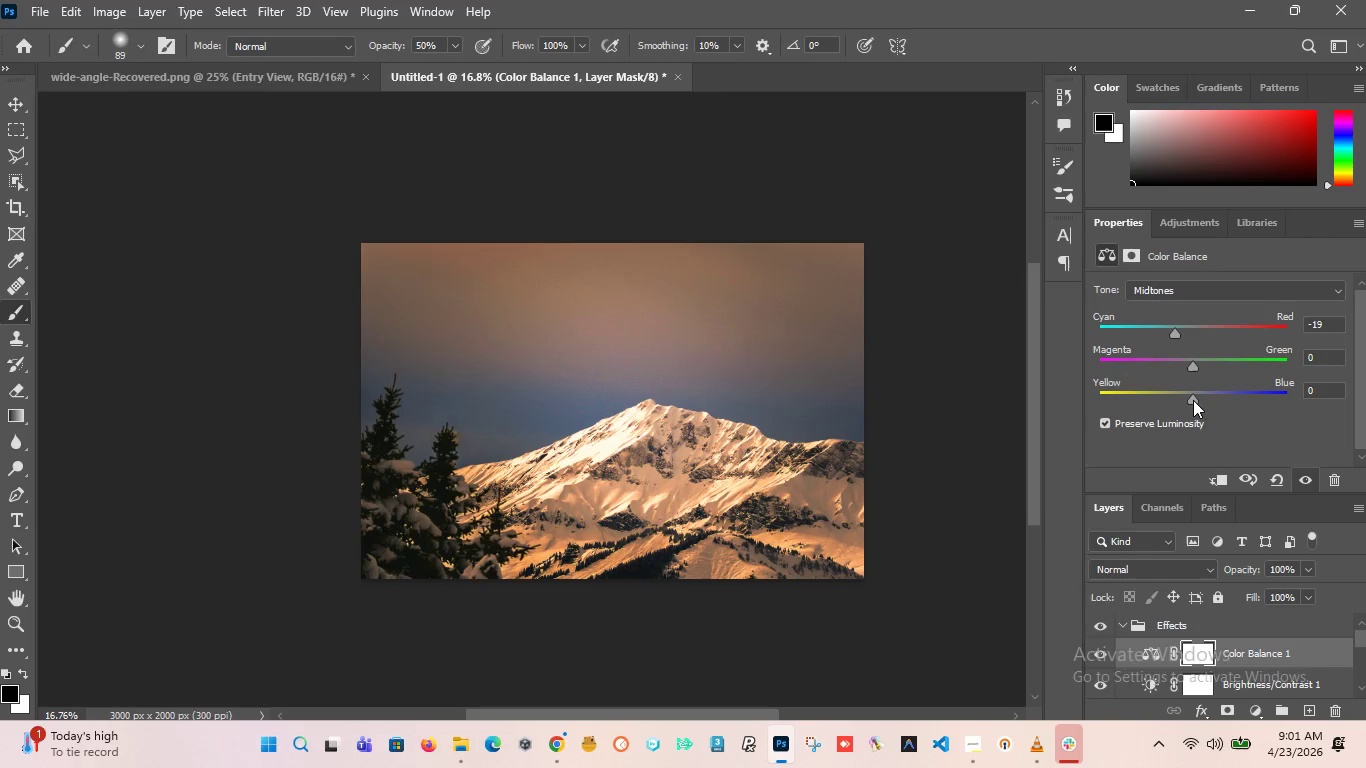 
left_click_drag(start_coordinate=[1193, 401], to_coordinate=[1185, 400])
 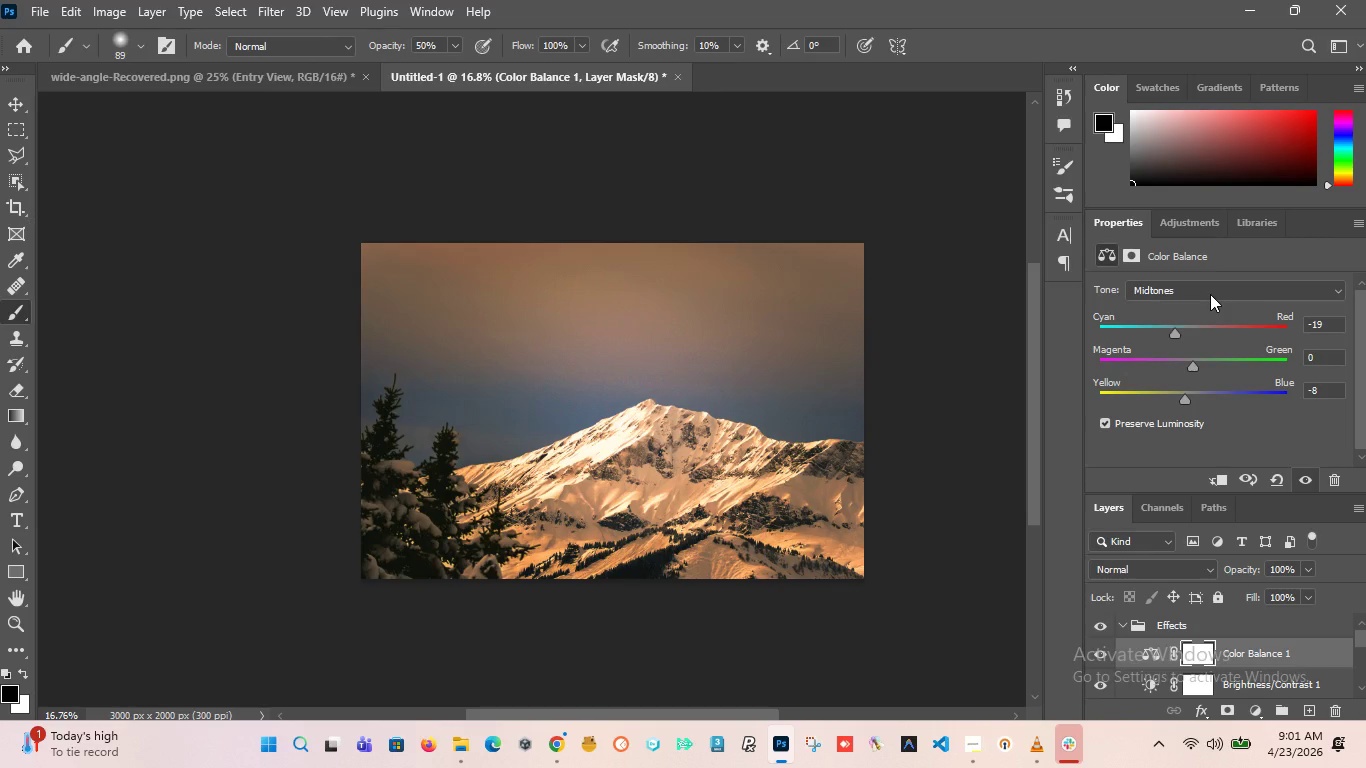 
left_click([1210, 293])
 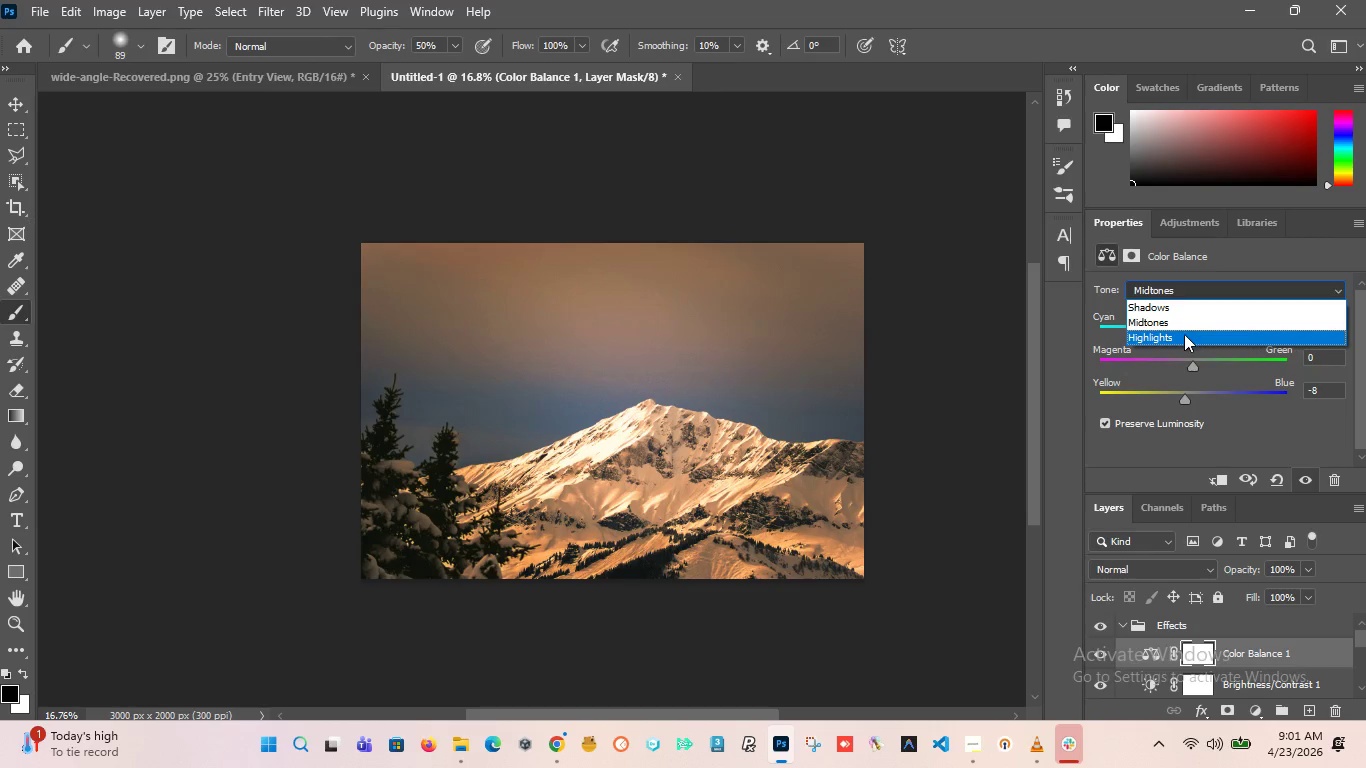 
left_click([1184, 334])
 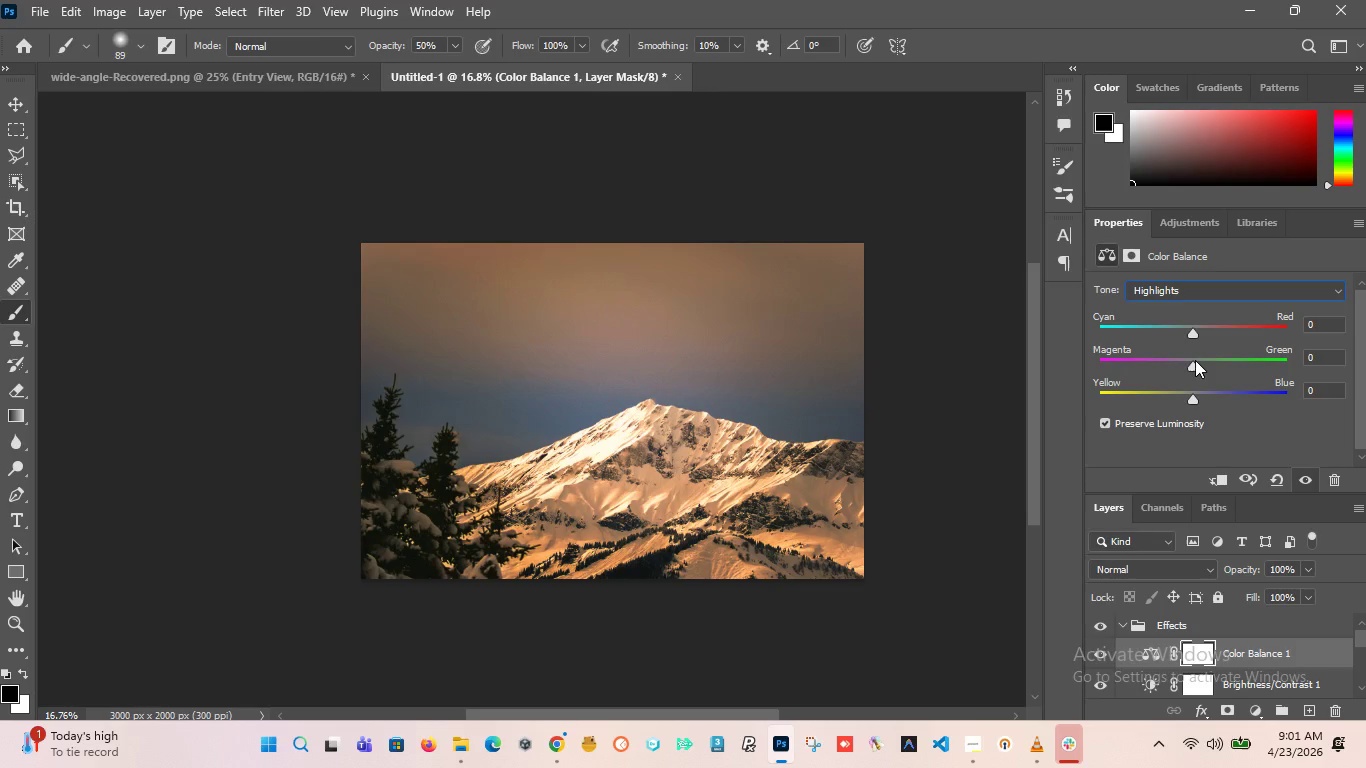 
left_click_drag(start_coordinate=[1192, 334], to_coordinate=[1177, 347])
 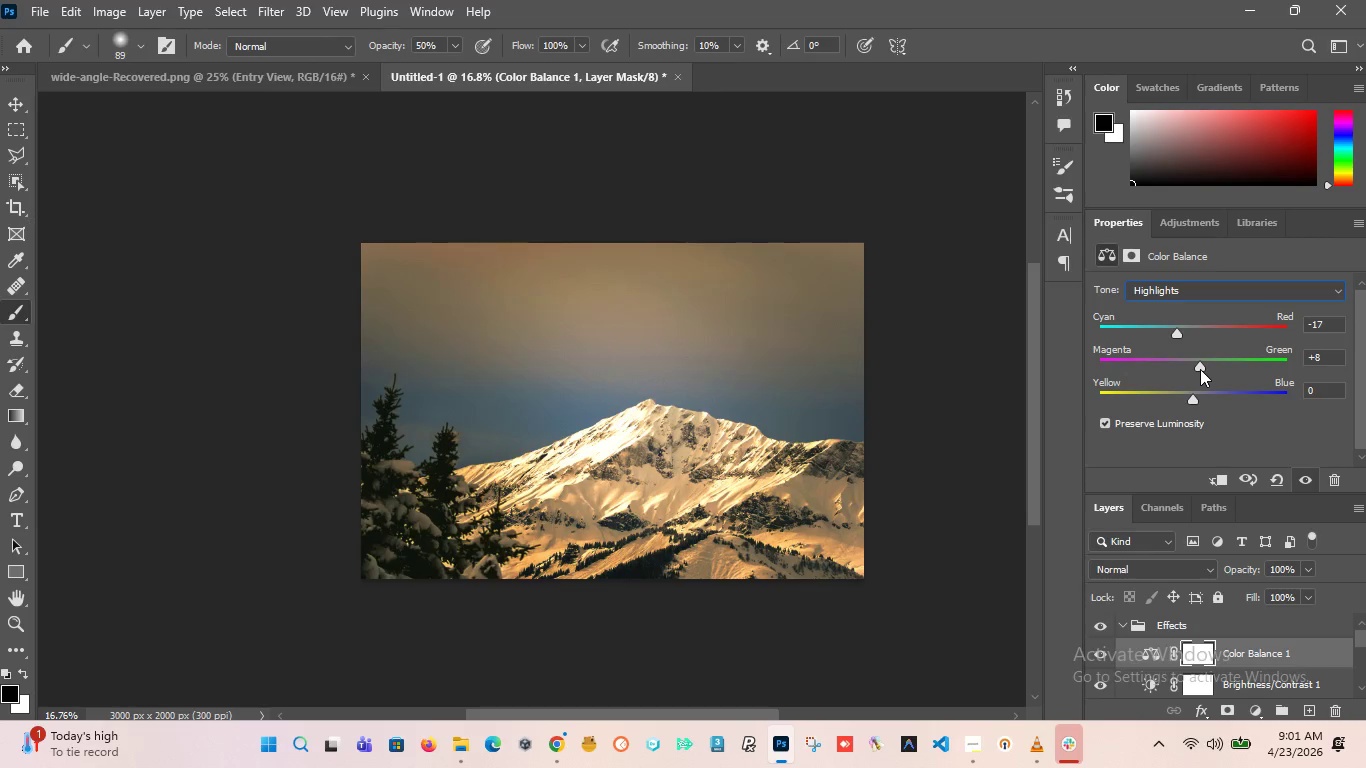 
wait(6.22)
 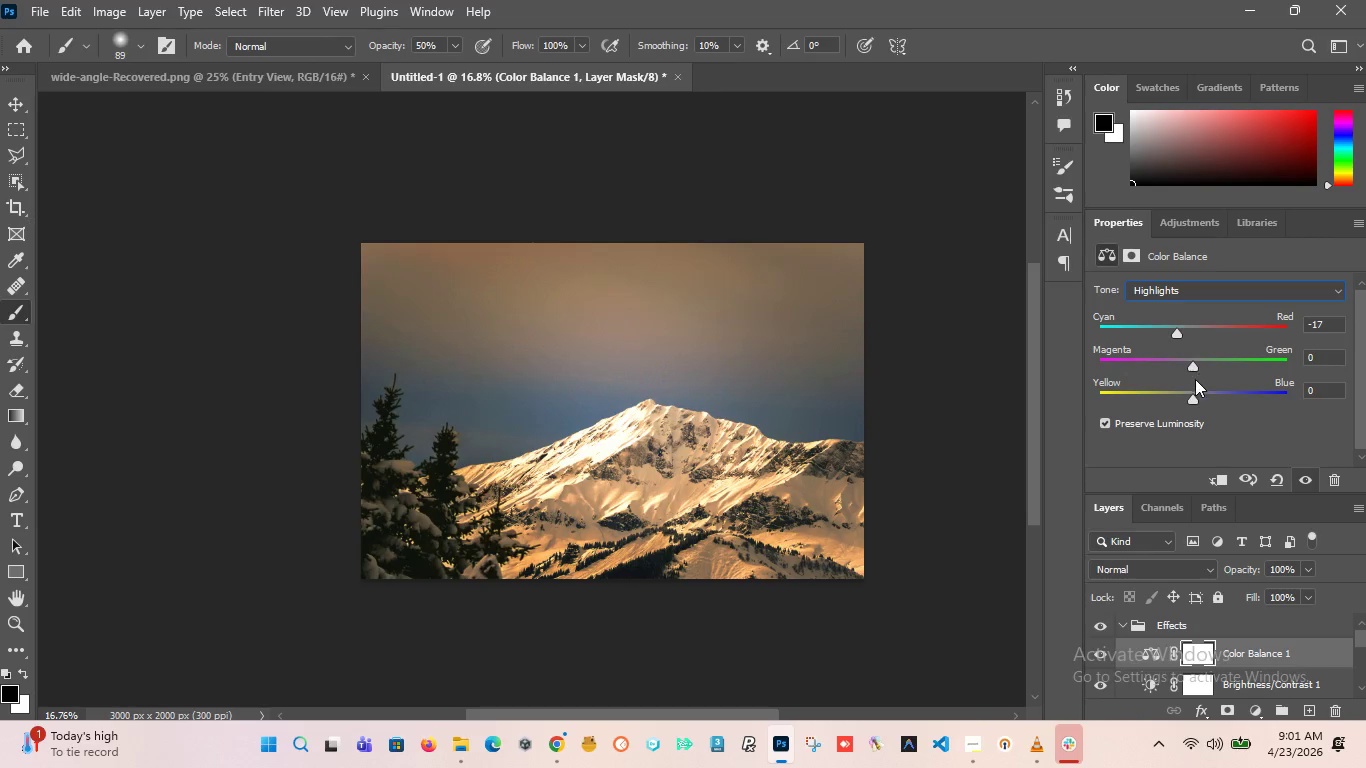 
left_click_drag(start_coordinate=[1194, 373], to_coordinate=[1199, 376])
 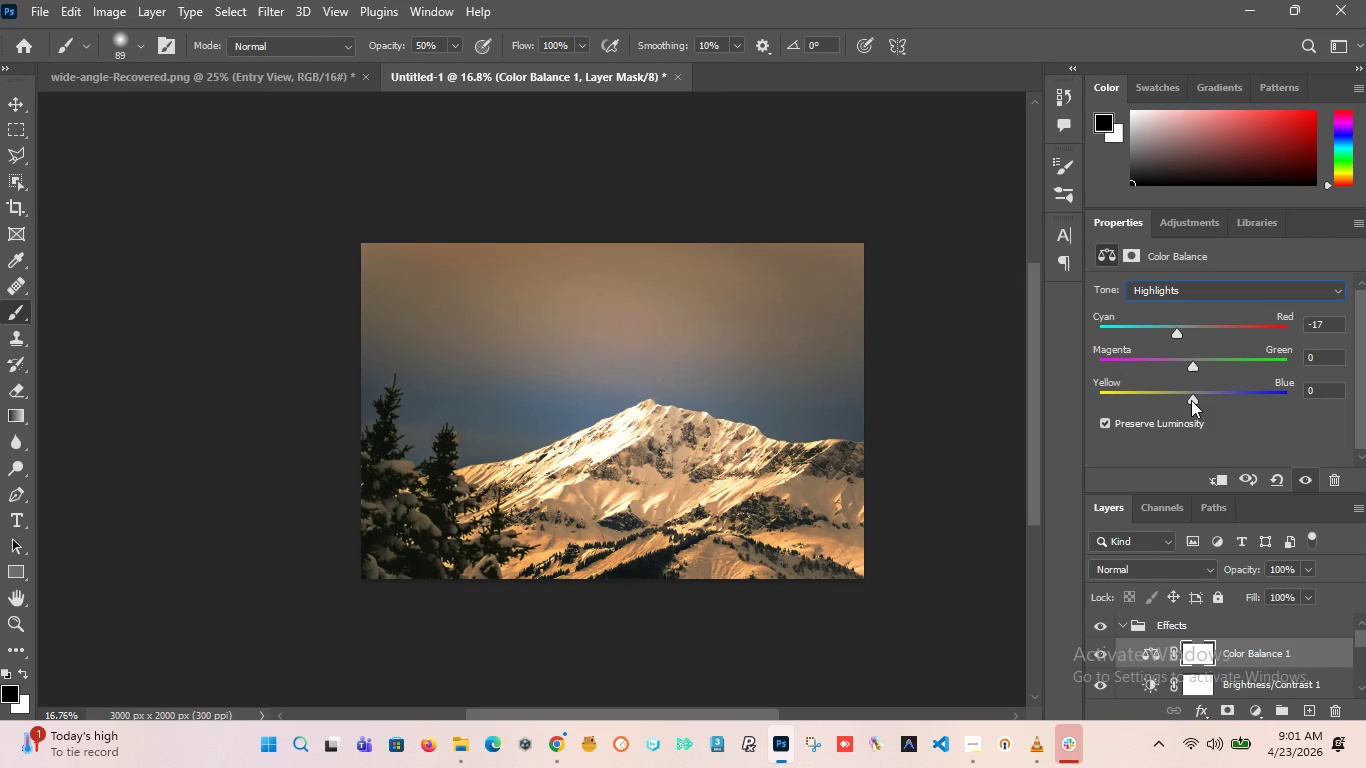 
key(Control+Z)
 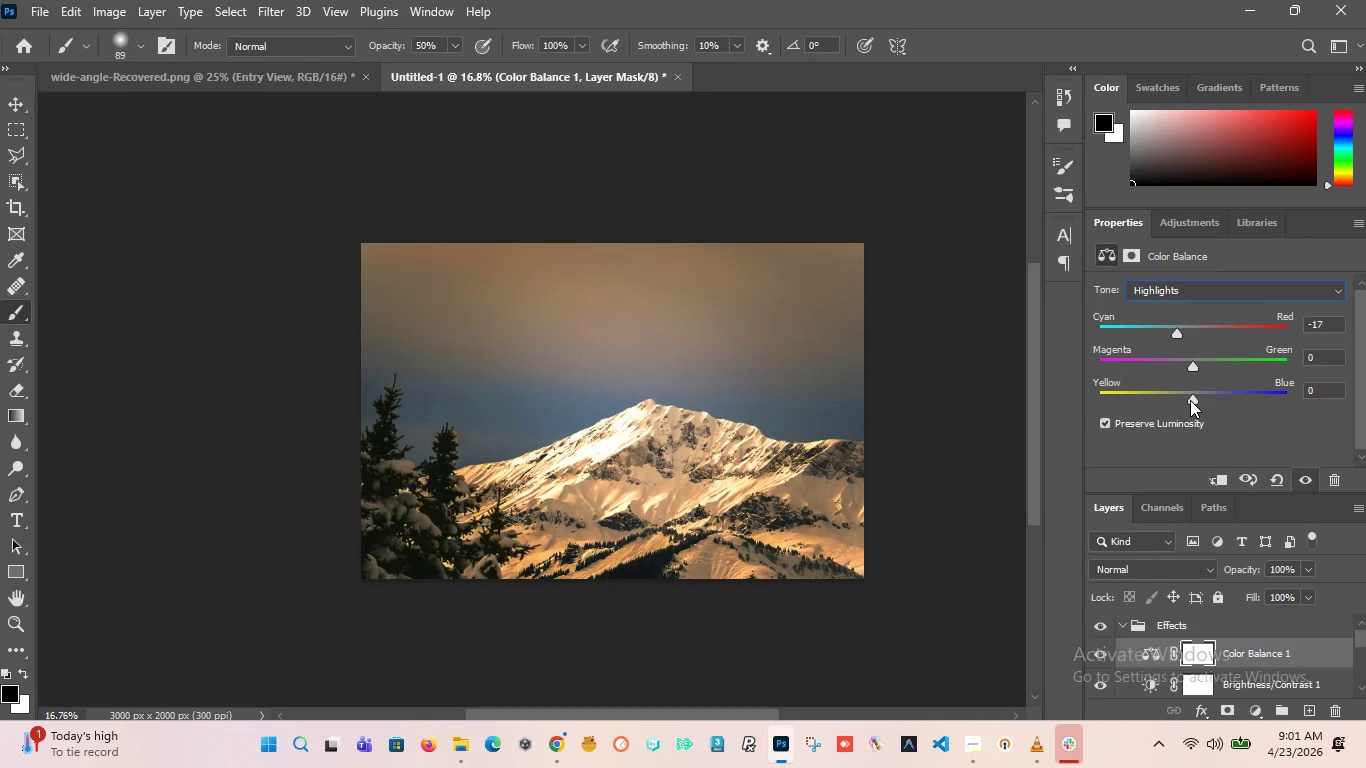 
left_click_drag(start_coordinate=[1190, 400], to_coordinate=[1211, 402])
 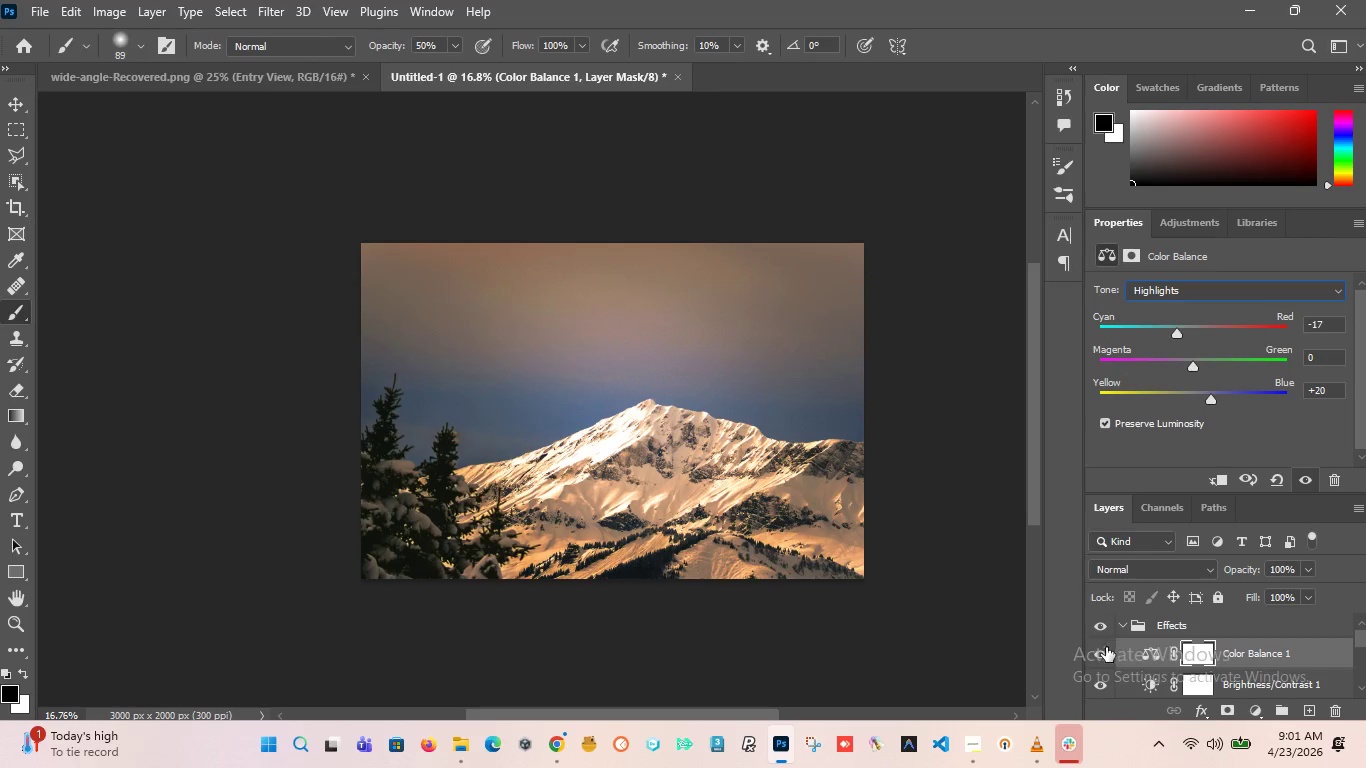 
left_click([1105, 648])
 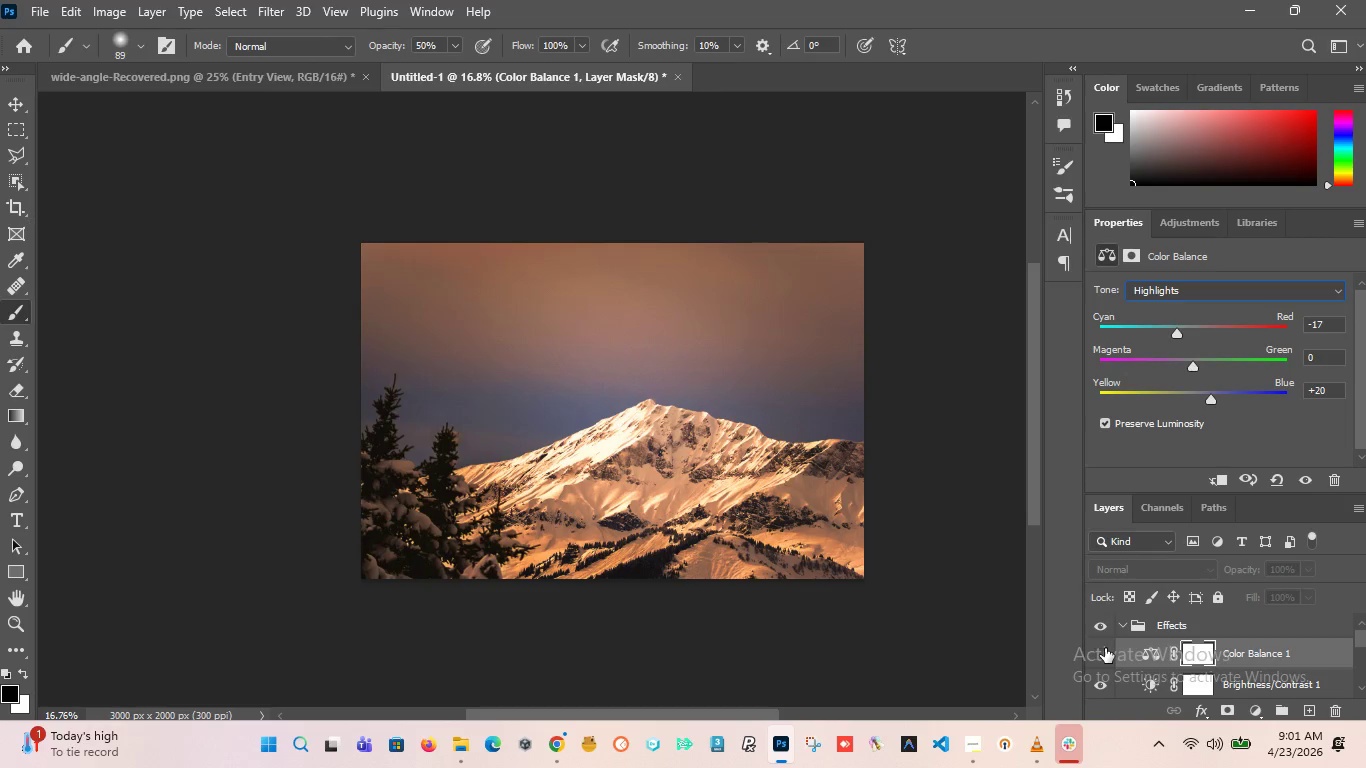 
left_click([1105, 648])
 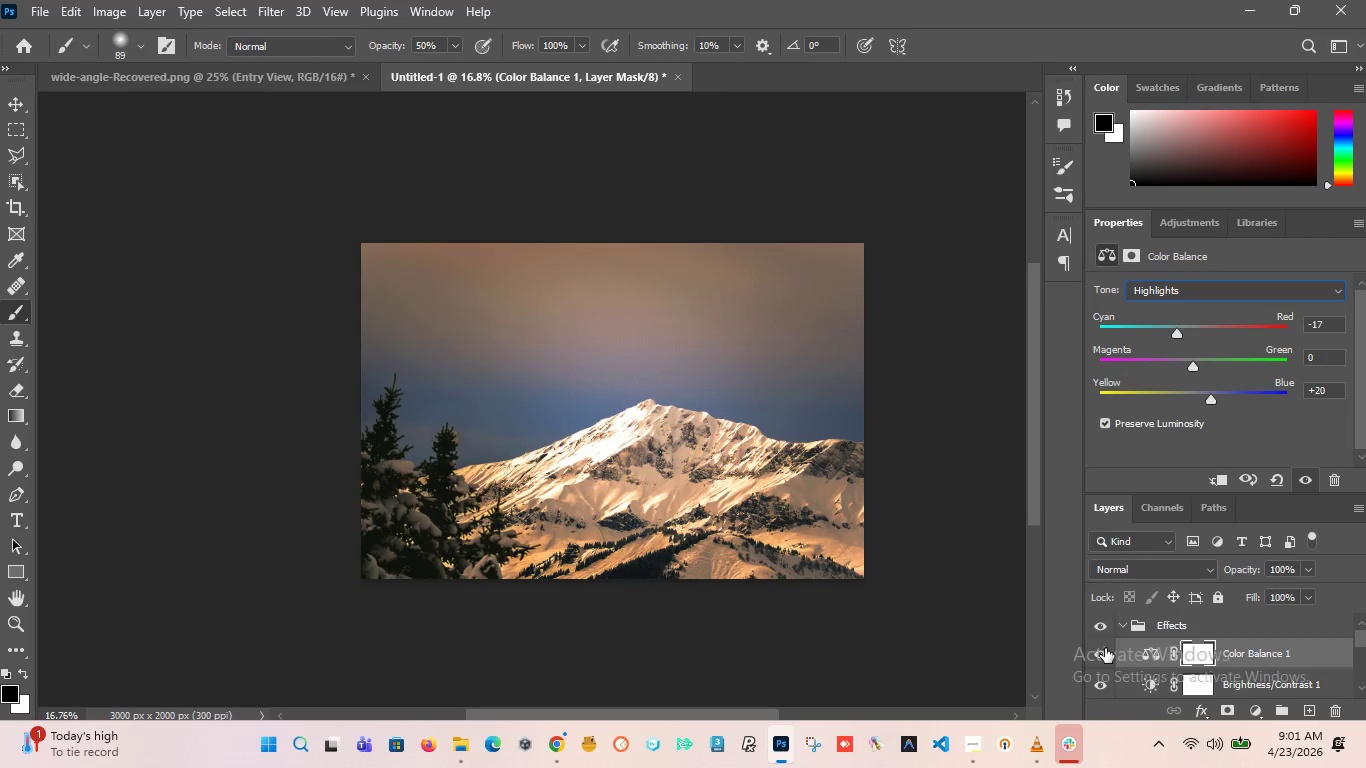 
left_click([1105, 648])
 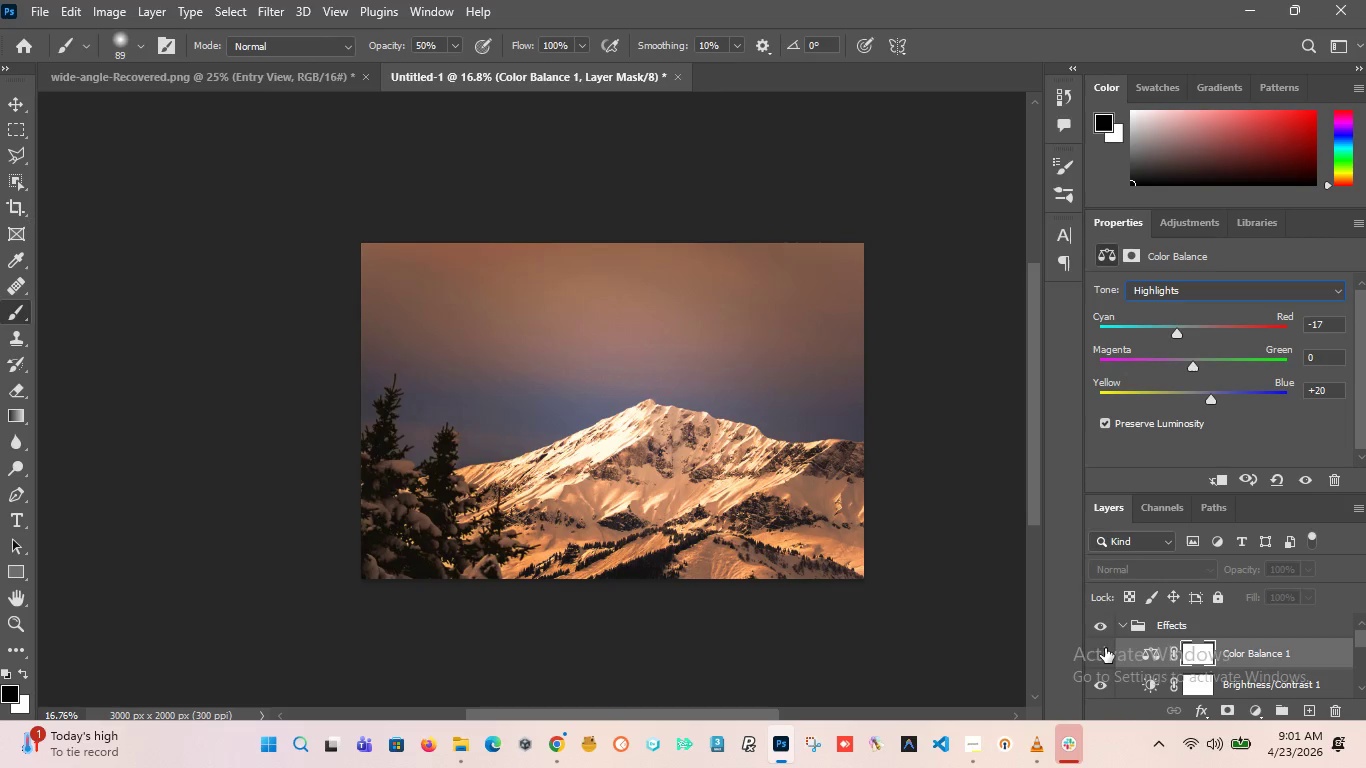 
left_click([1105, 648])
 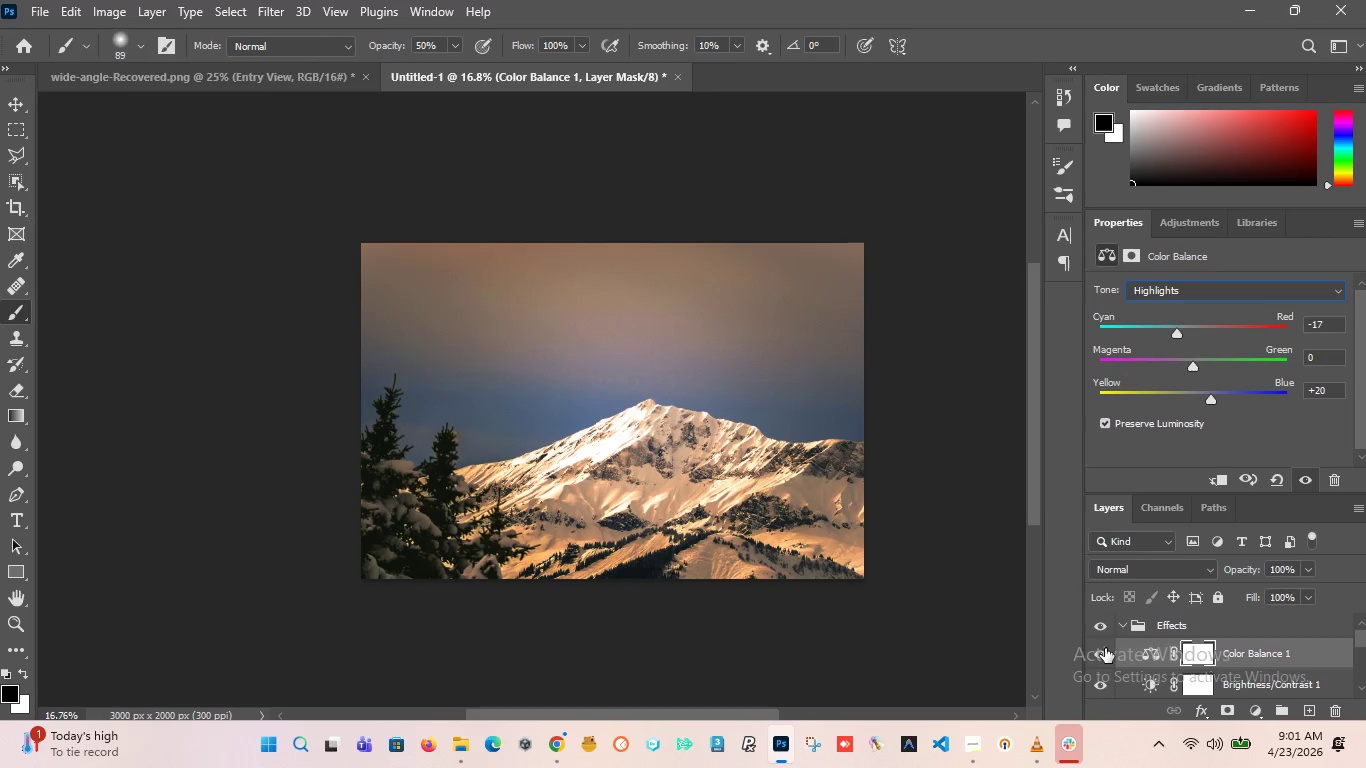 
left_click([1105, 648])
 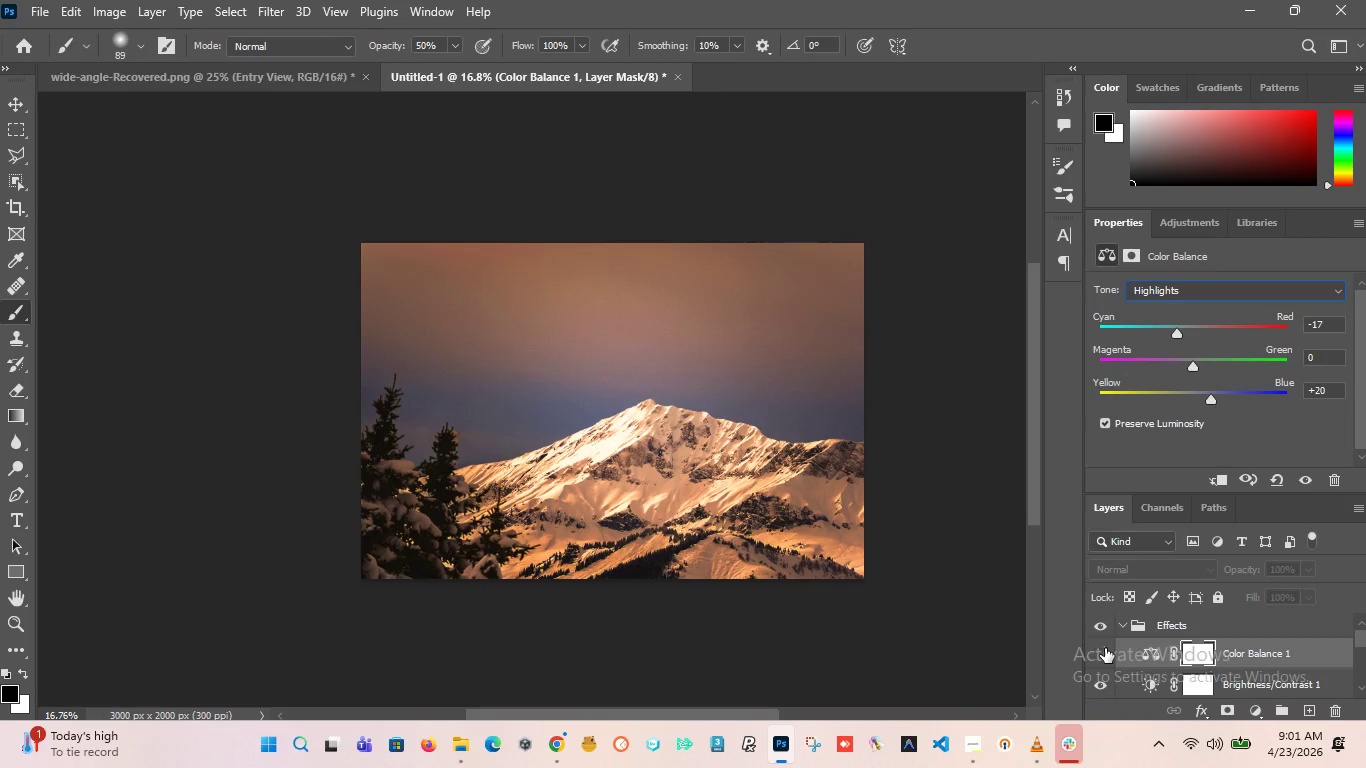 
left_click([1105, 648])
 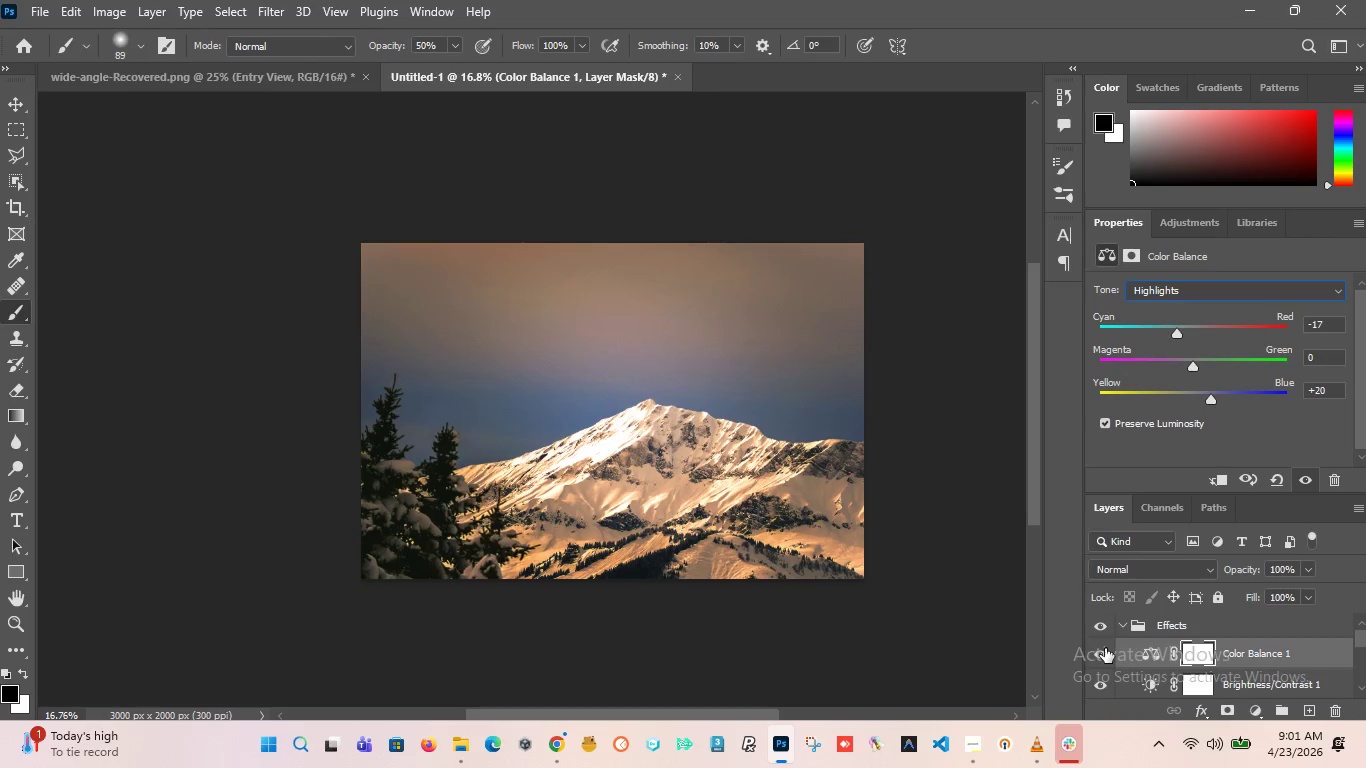 
left_click([1105, 648])
 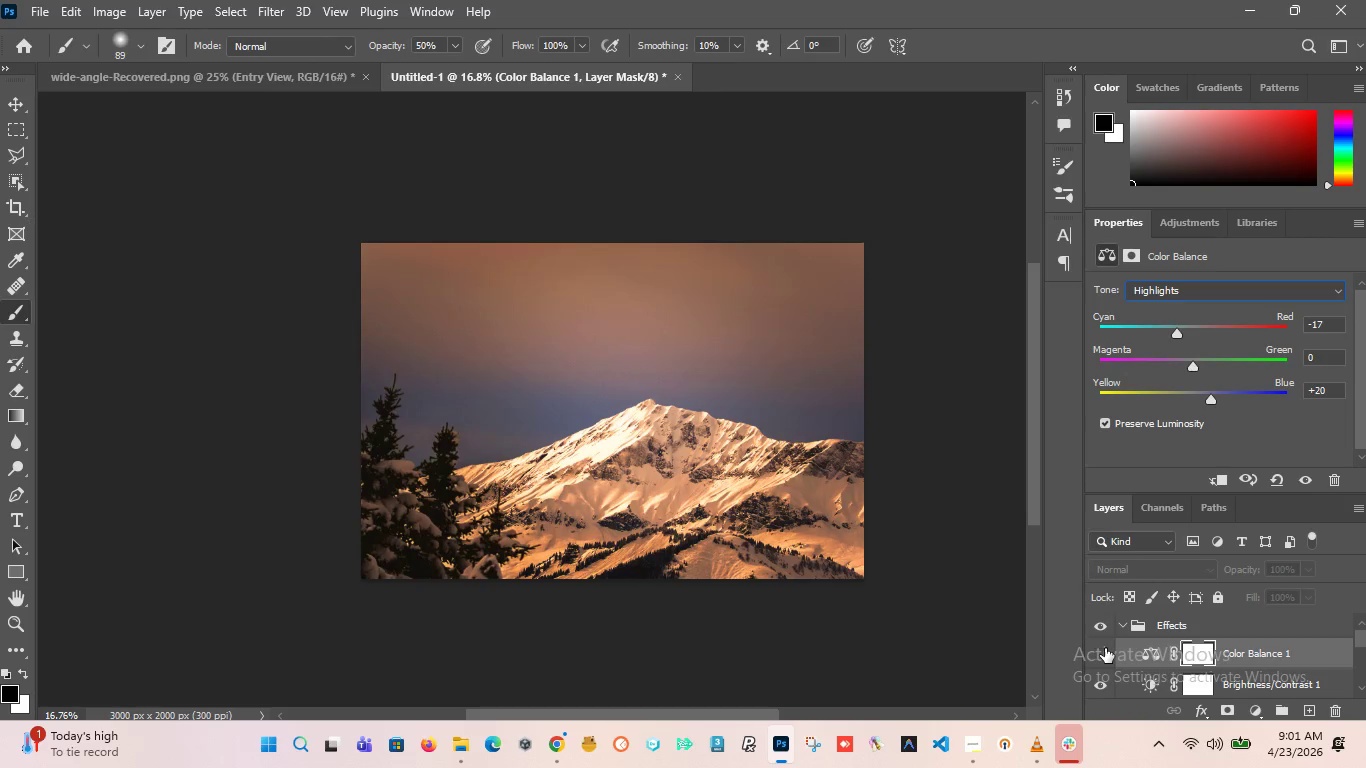 
left_click([1105, 648])
 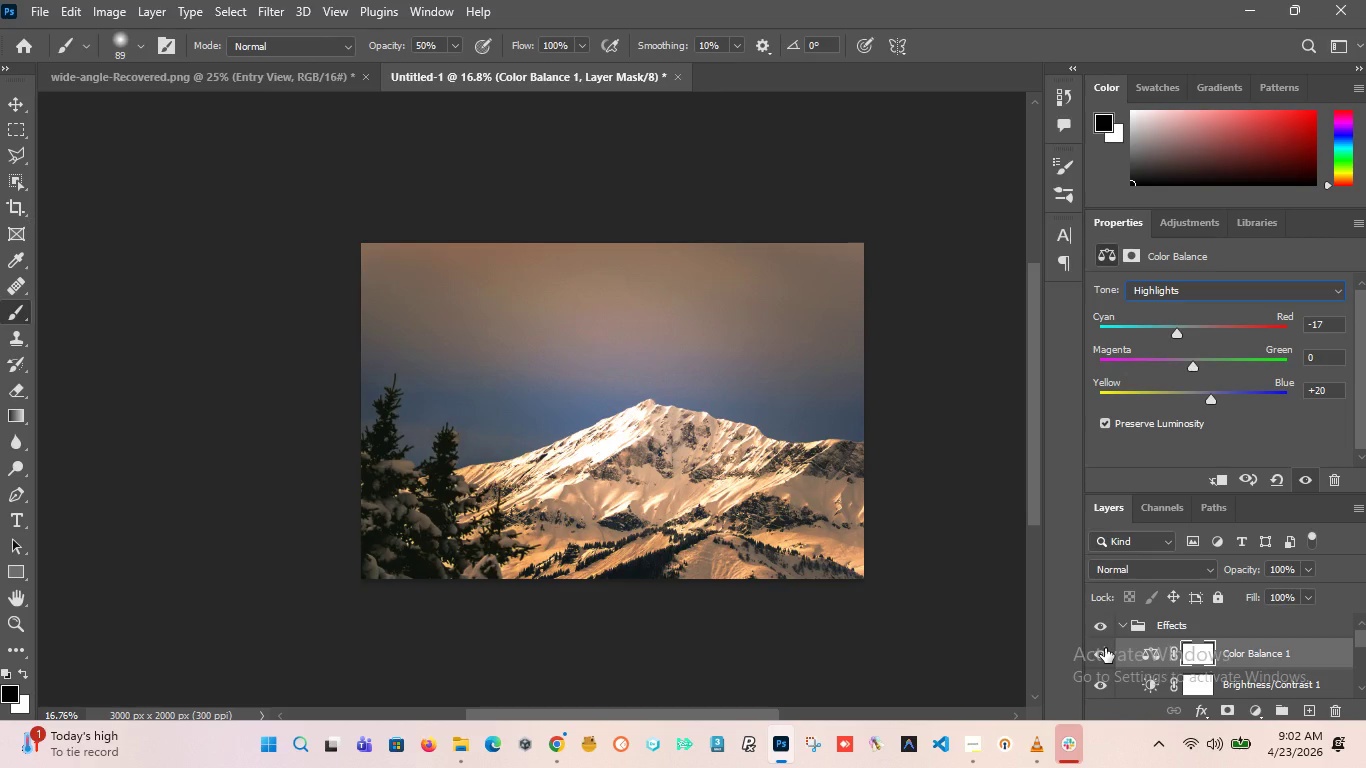 
left_click([1105, 648])
 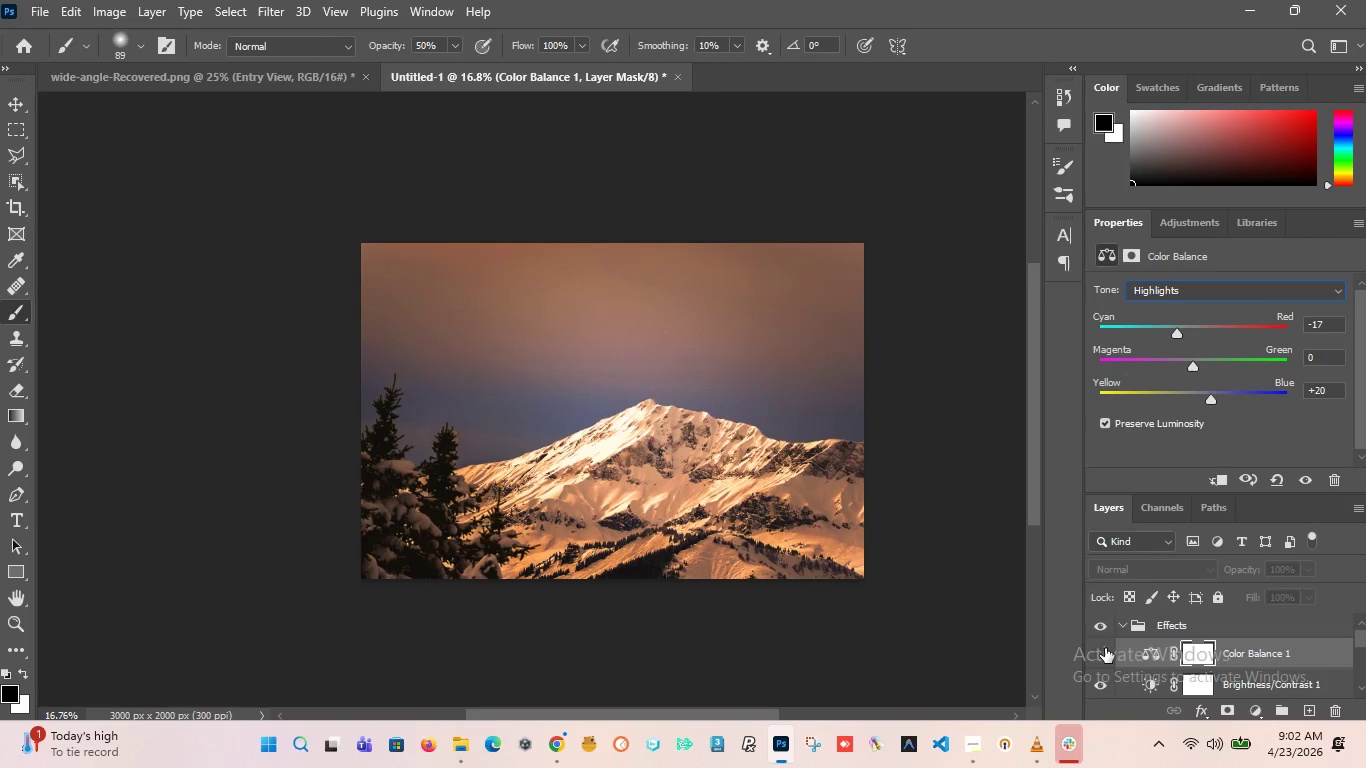 
left_click([1105, 648])
 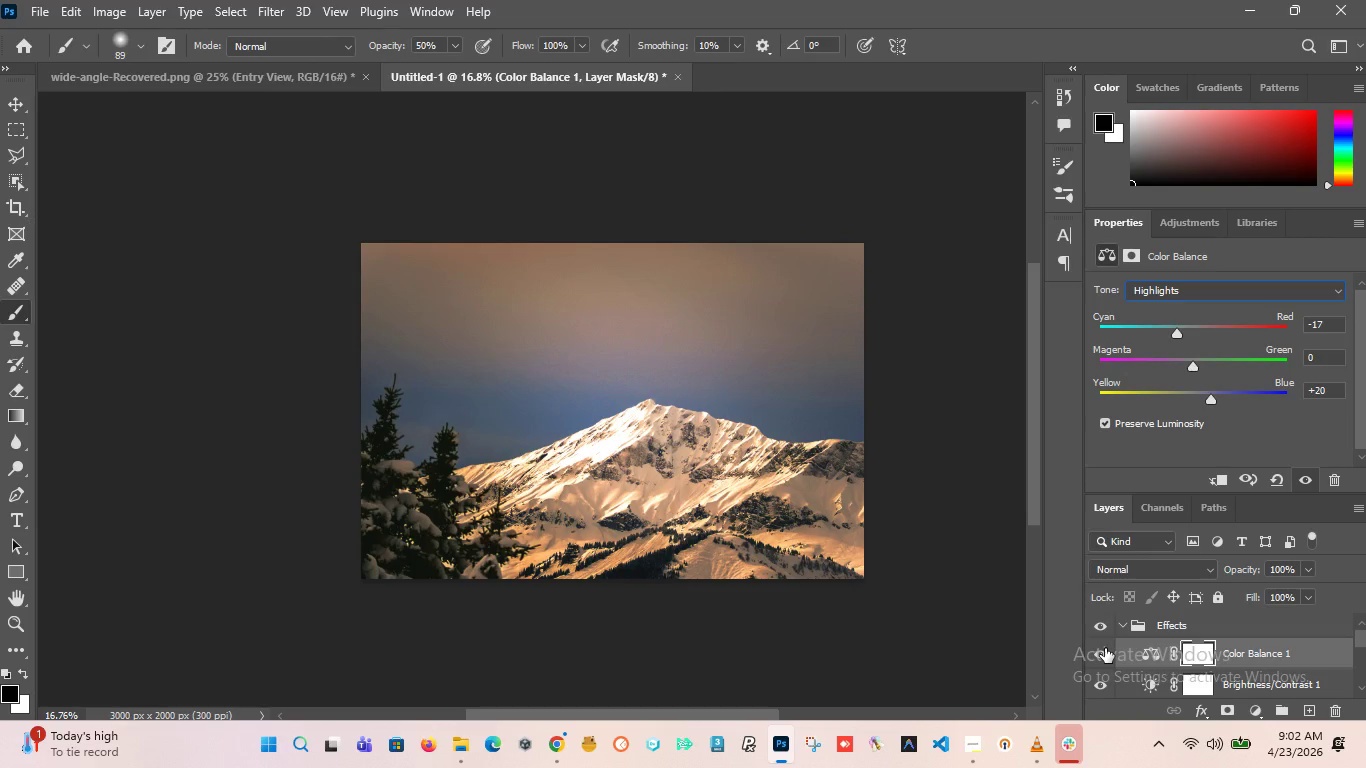 
left_click([1105, 648])
 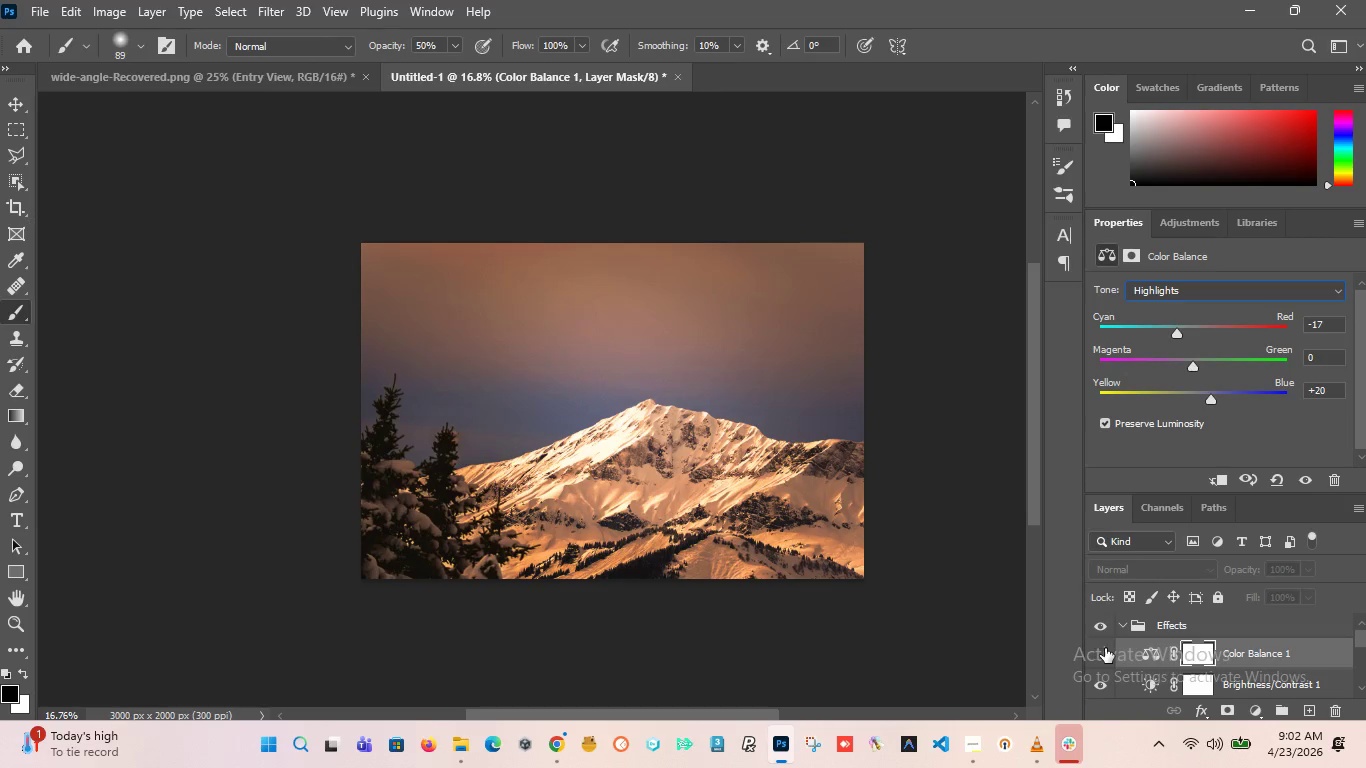 
left_click([1105, 648])
 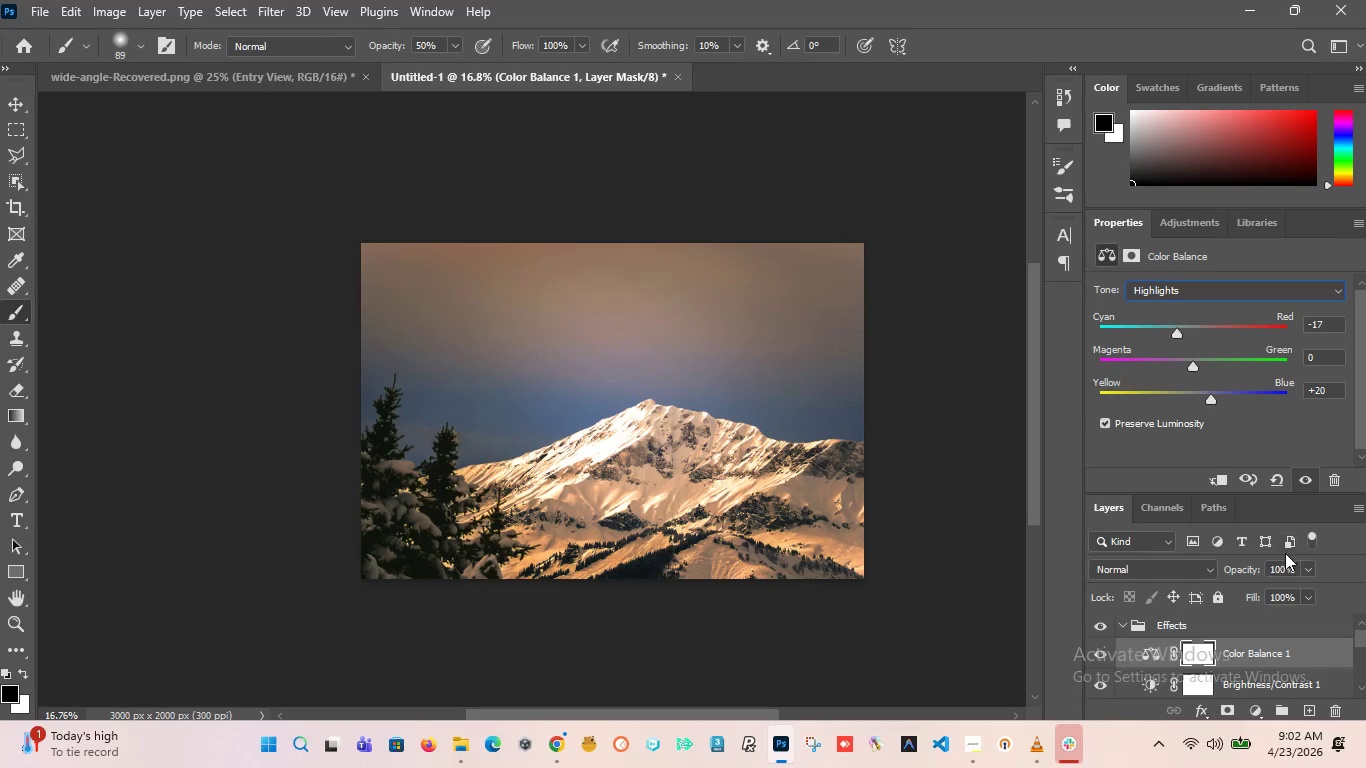 
left_click_drag(start_coordinate=[1293, 568], to_coordinate=[1171, 555])
 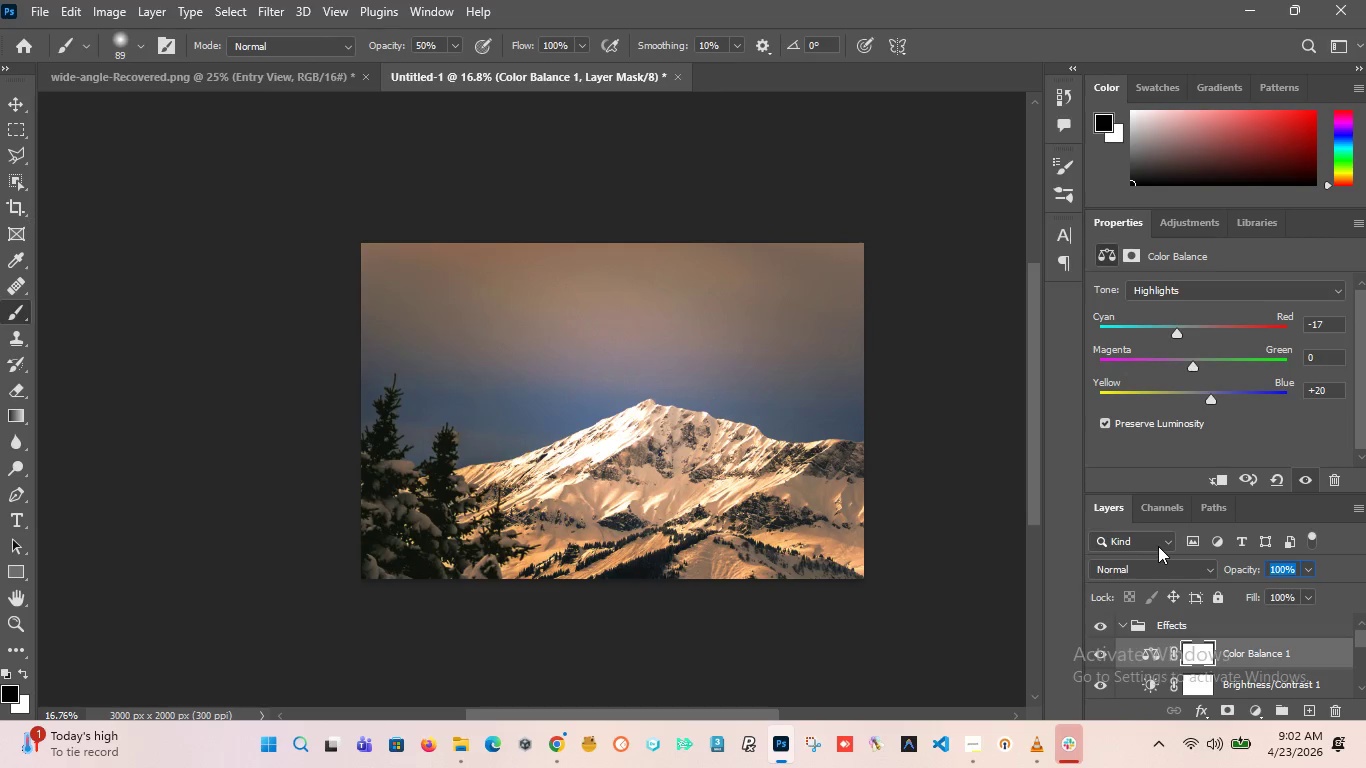 
type(50)
 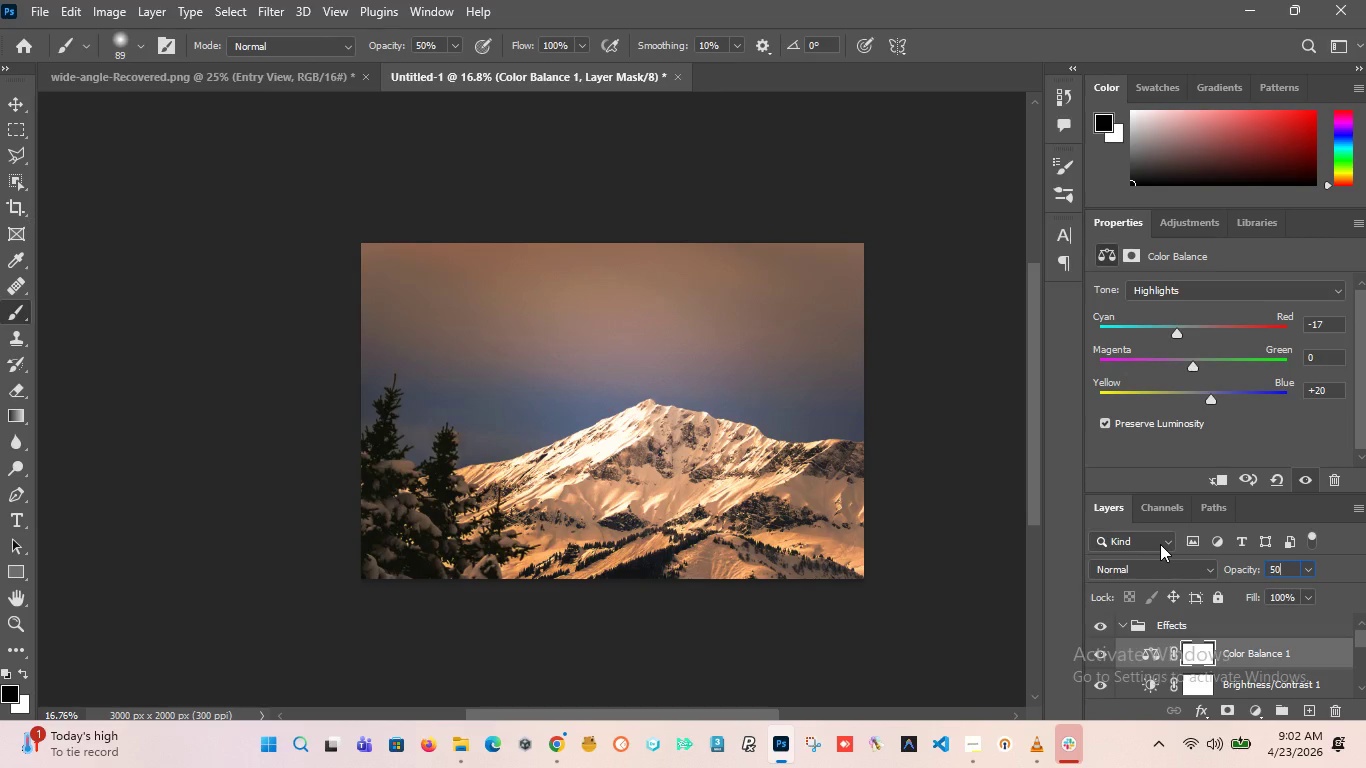 
key(Enter)
 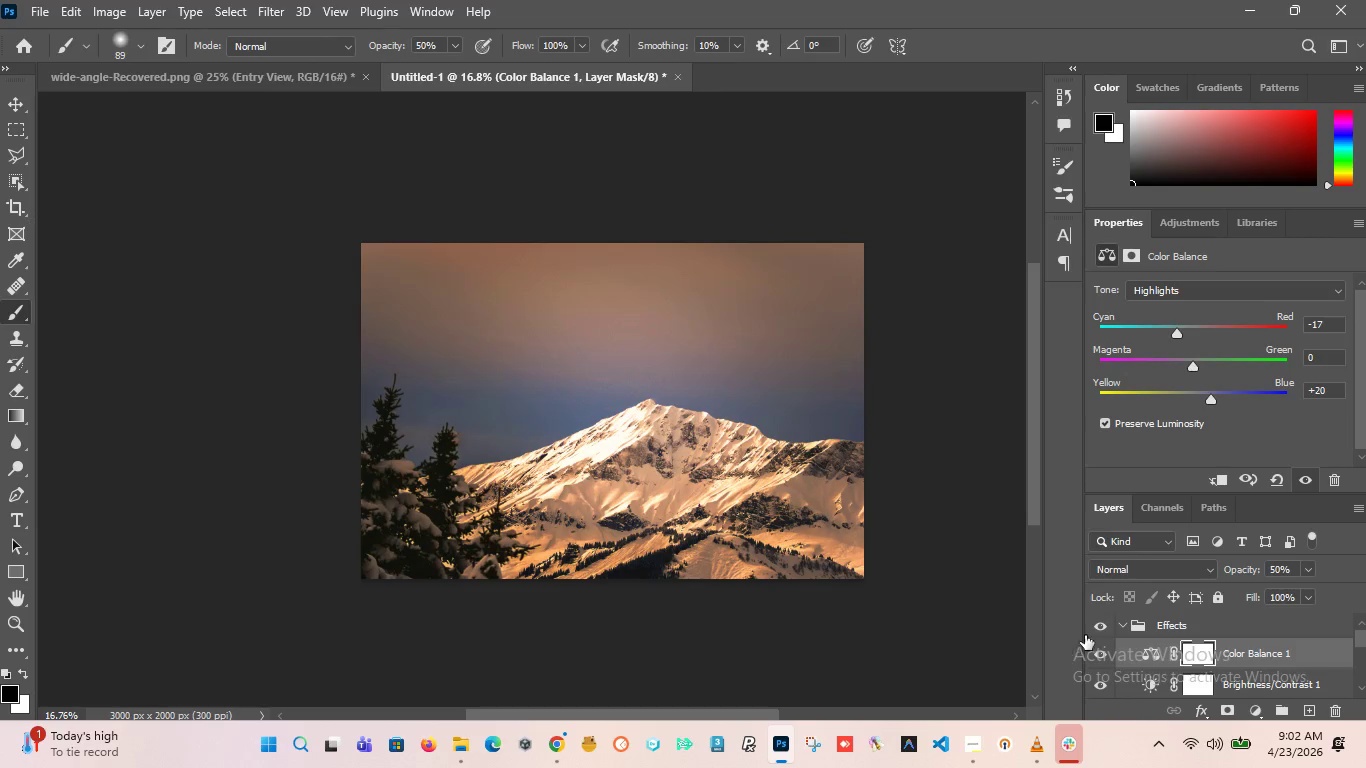 
left_click([1102, 651])
 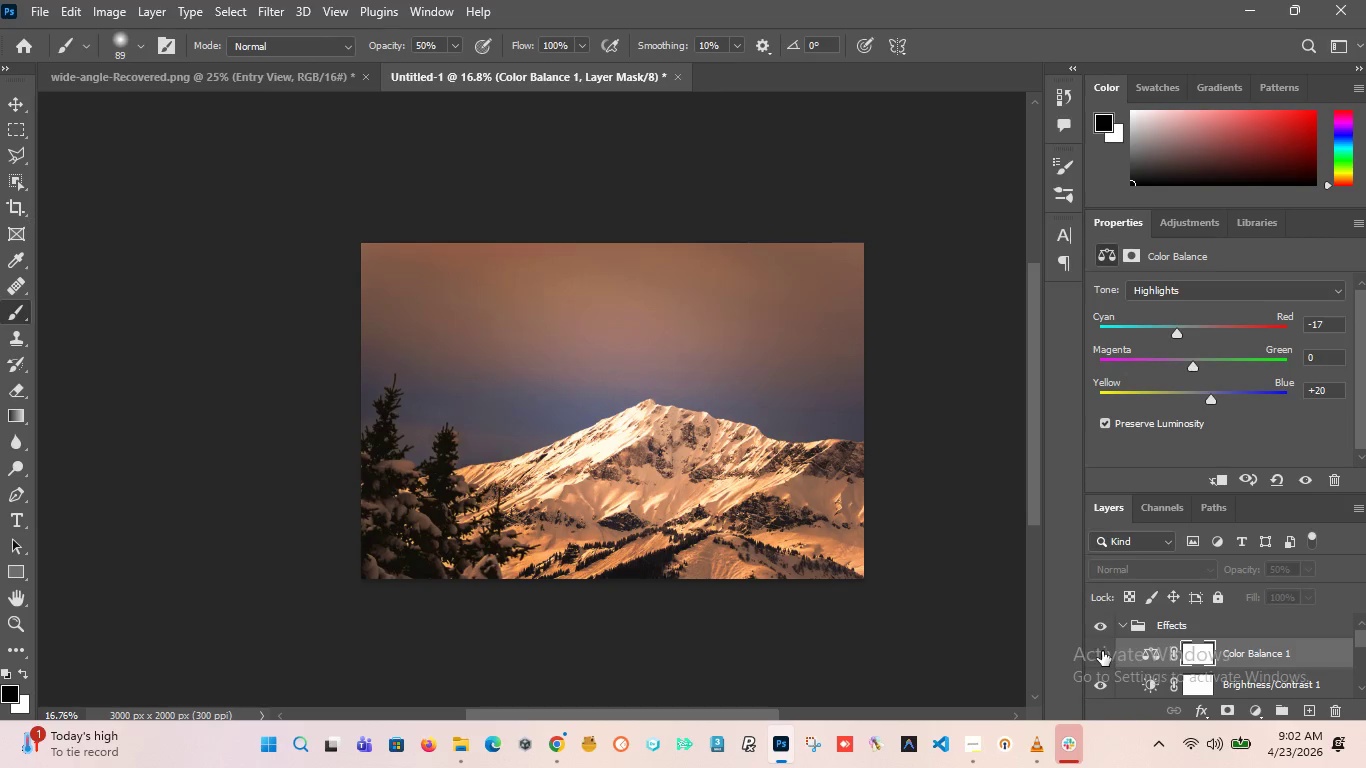 
left_click([1102, 651])
 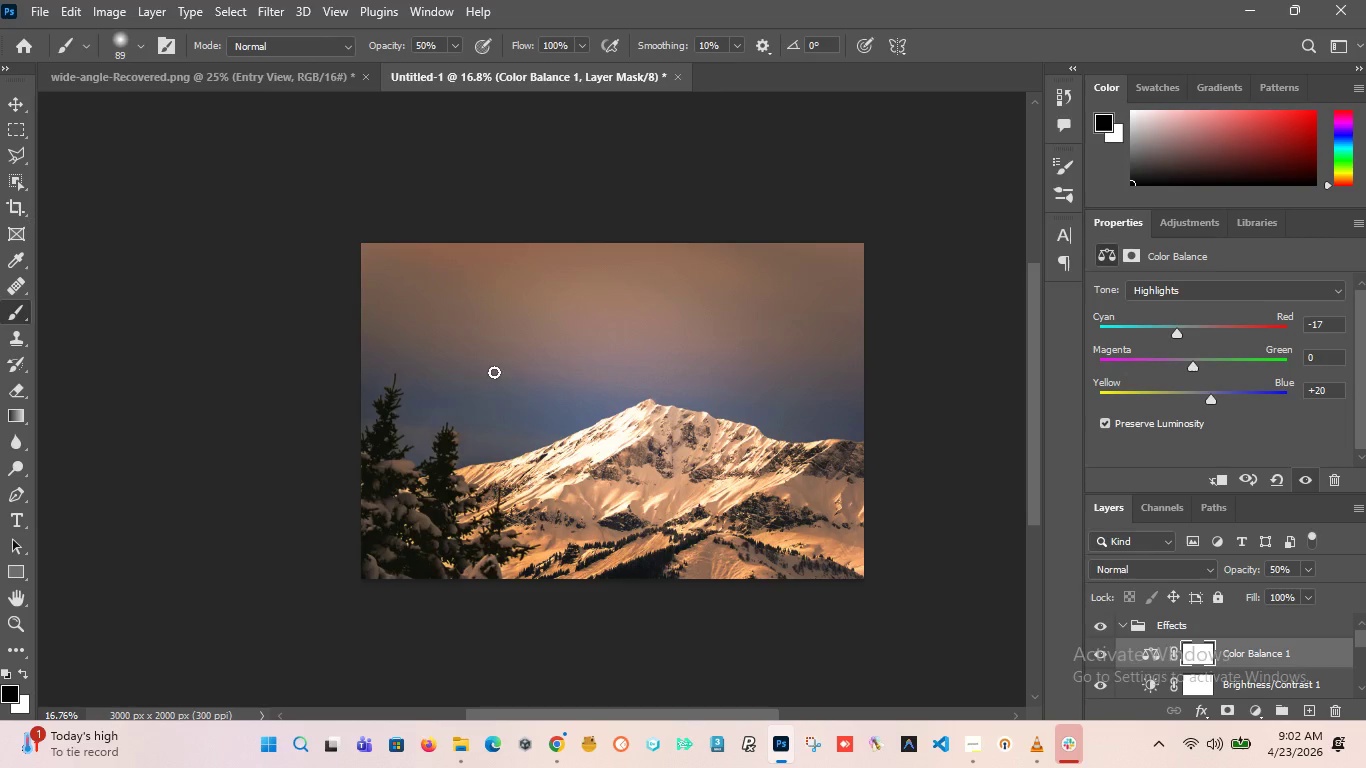 
hold_key(key=AltLeft, duration=1.69)
scroll: coordinate [560, 348], scroll_direction: none, amount: 0.0
 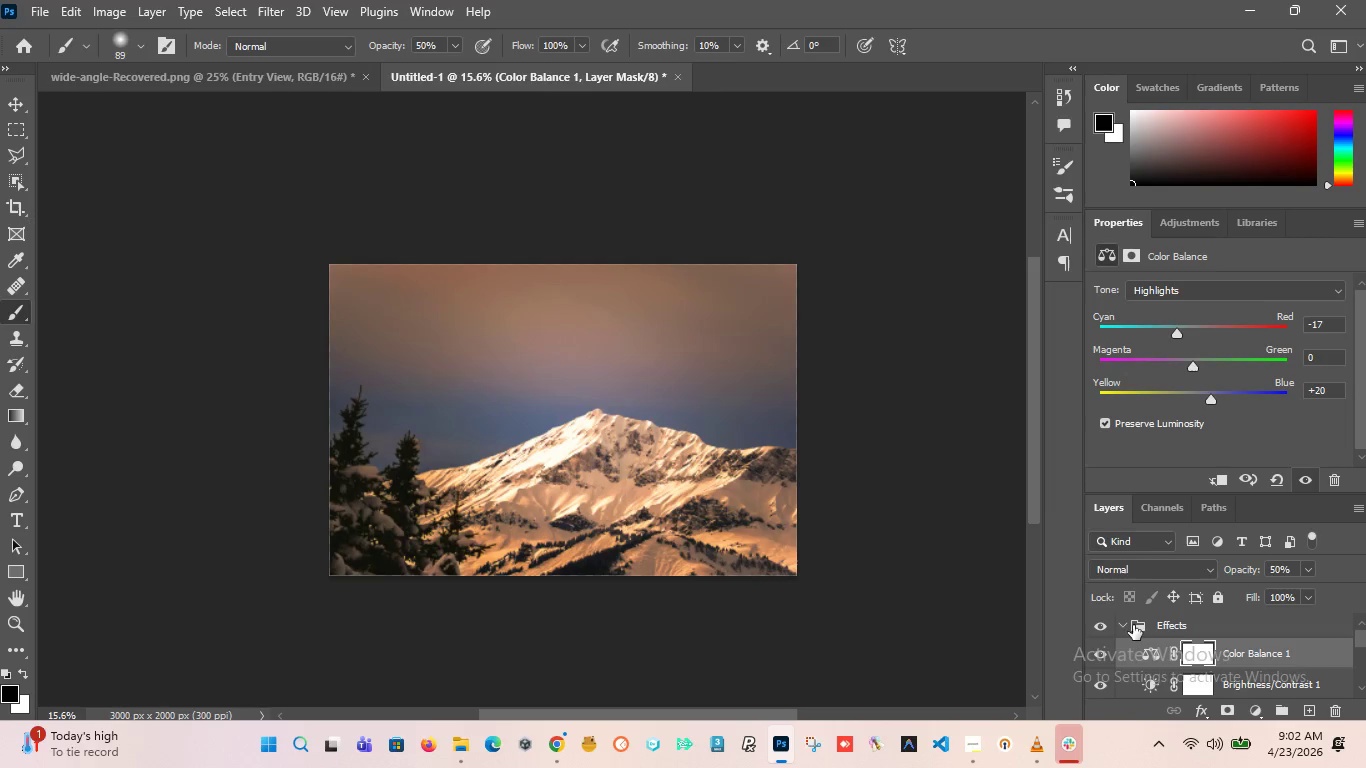 
left_click([1126, 625])
 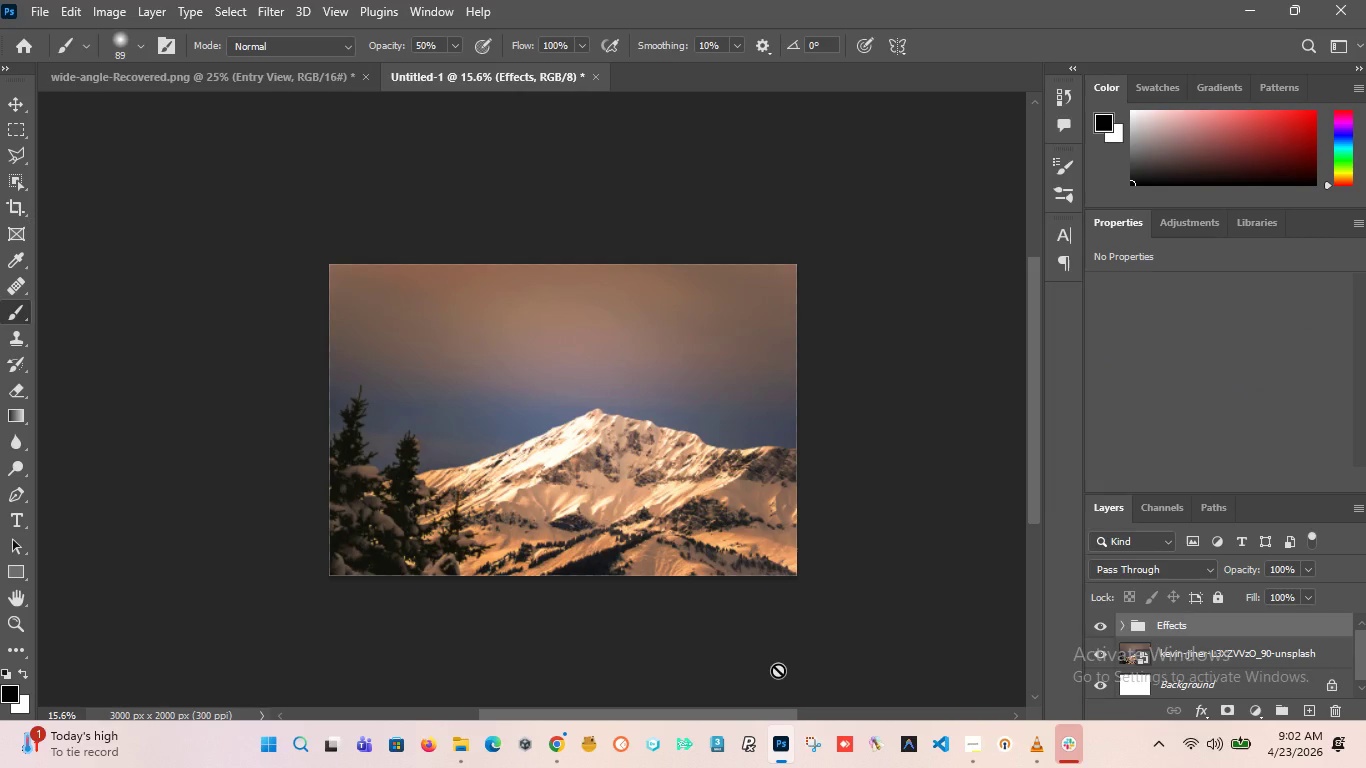 
hold_key(key=ControlLeft, duration=1.12)
 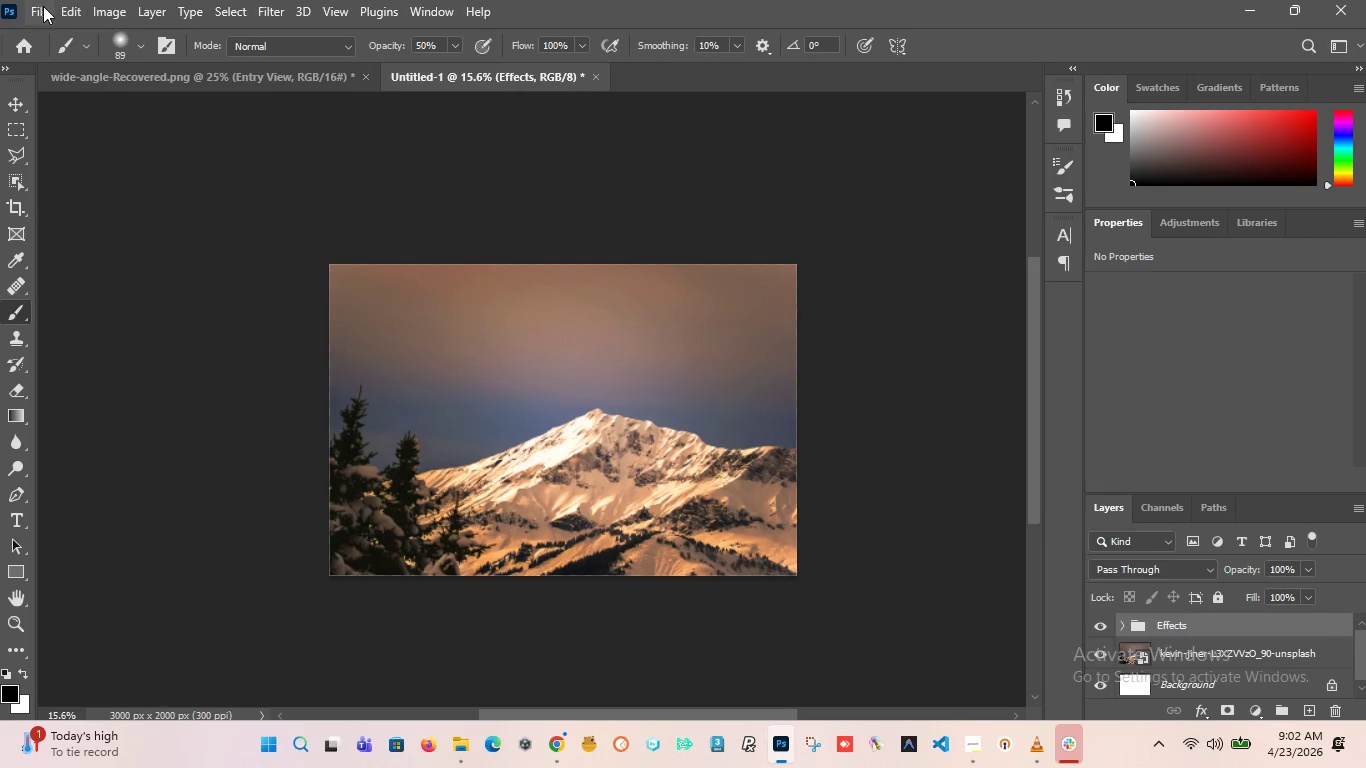 
left_click([43, 6])
 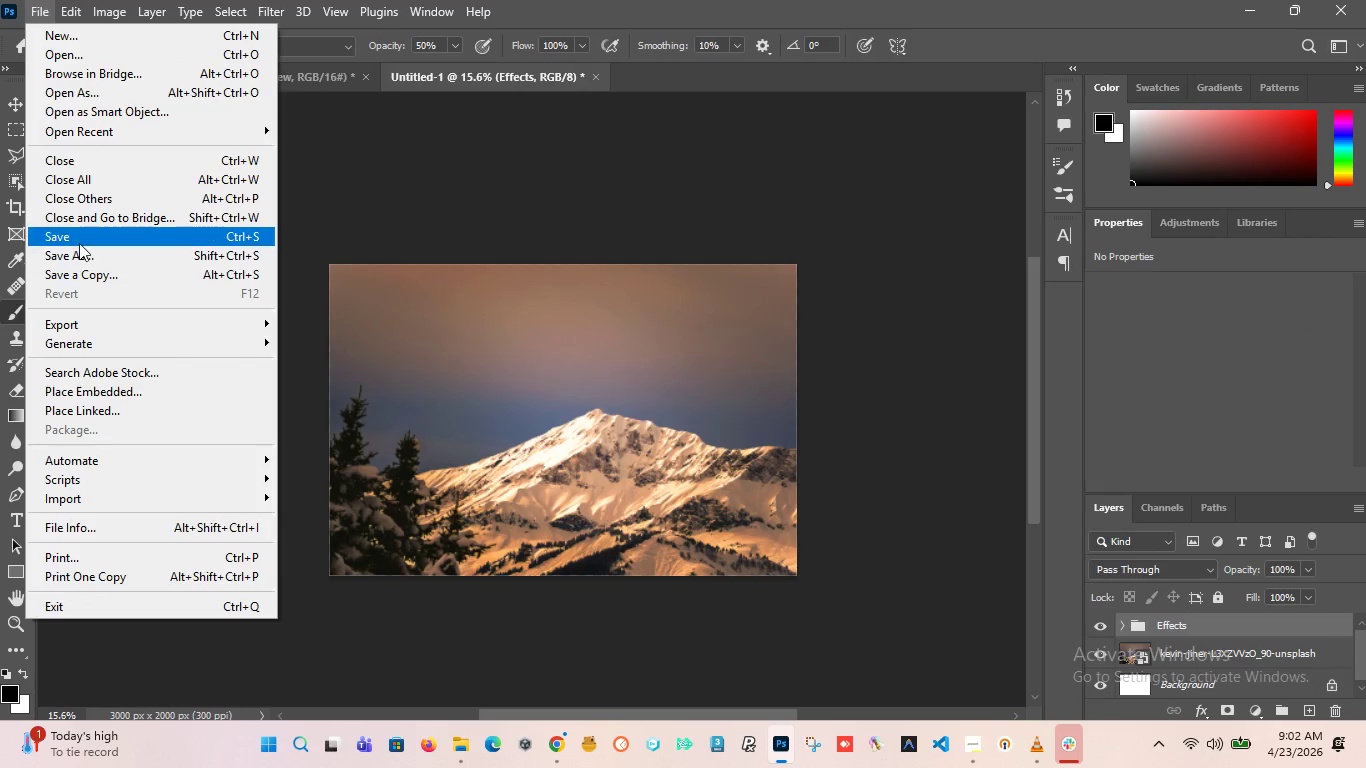 
left_click([79, 243])
 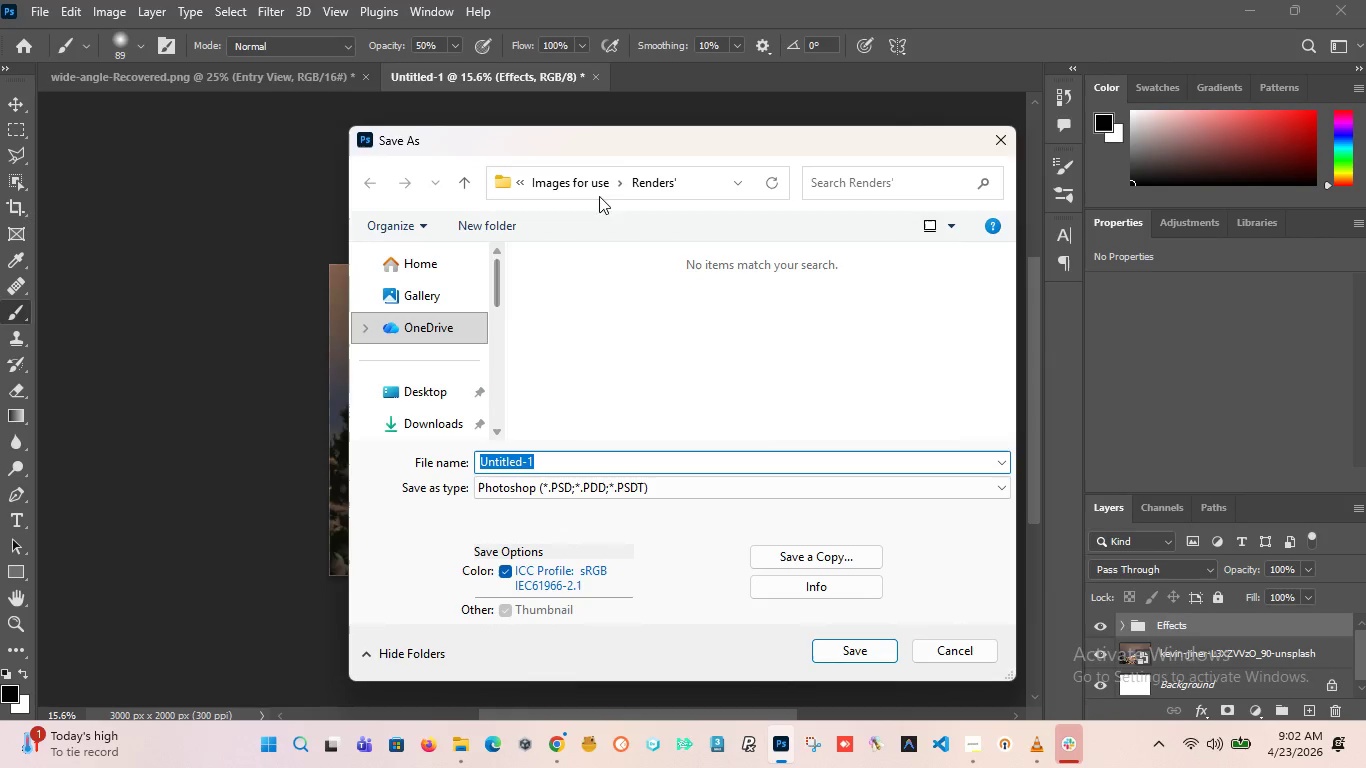 
left_click([546, 184])
 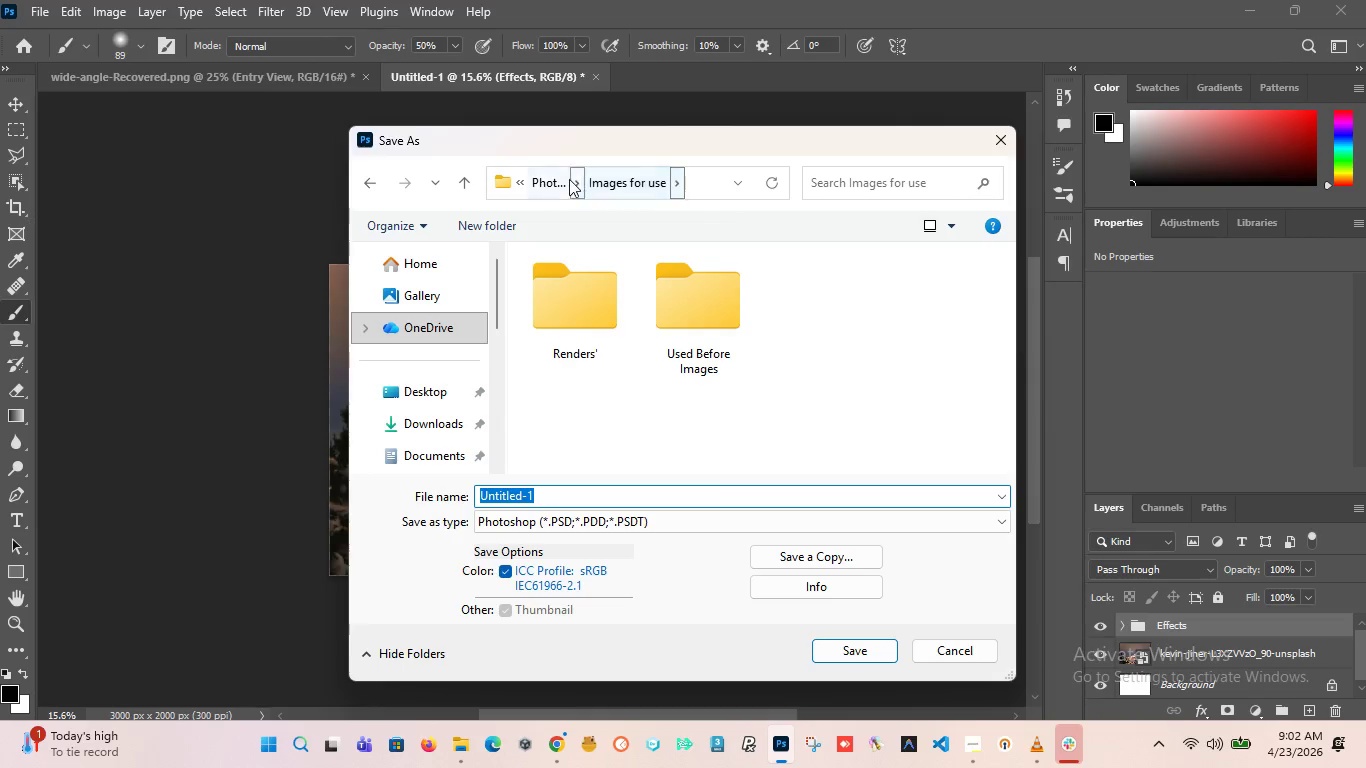 
left_click([563, 179])